 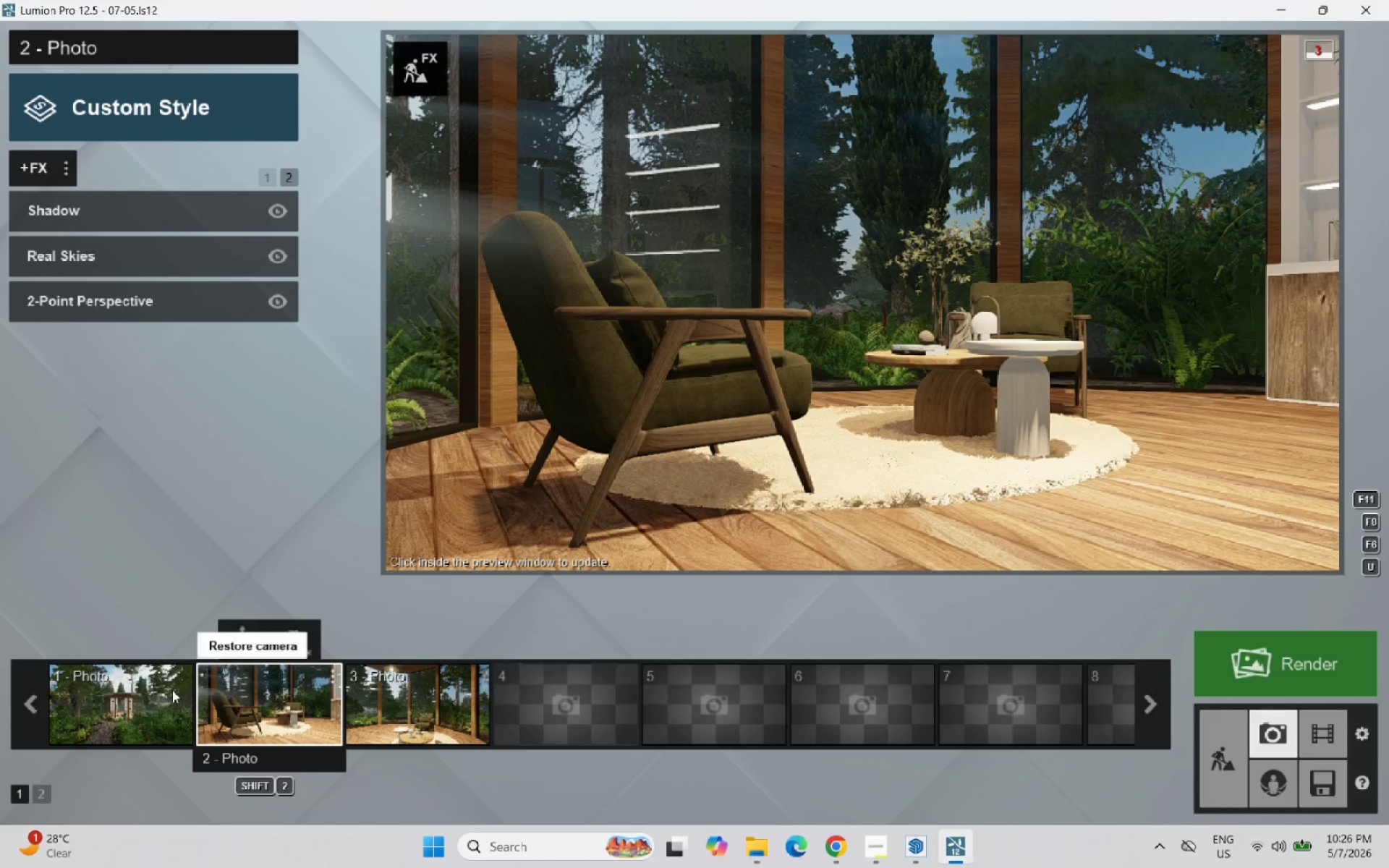 
double_click([172, 690])
 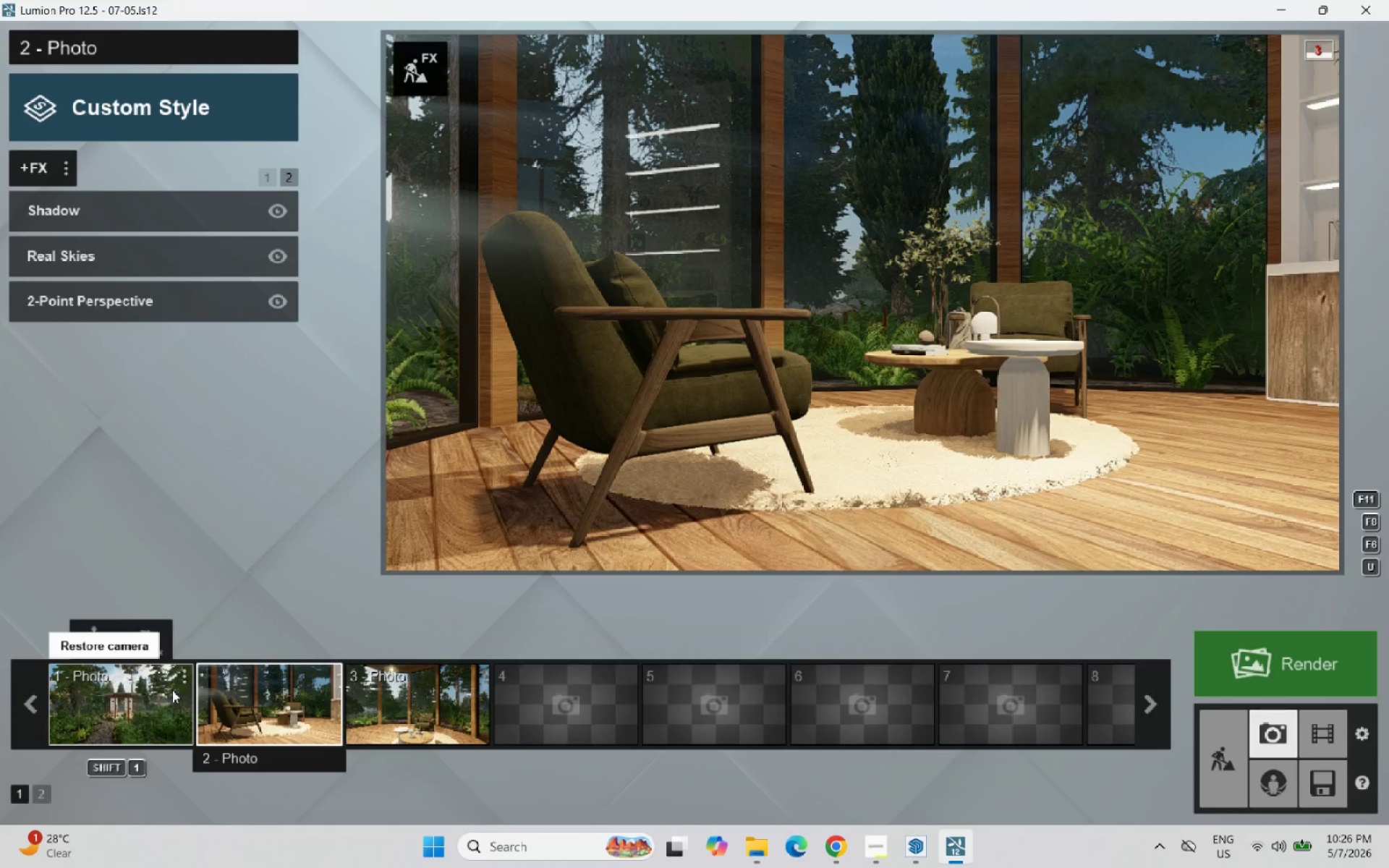 
triple_click([172, 690])
 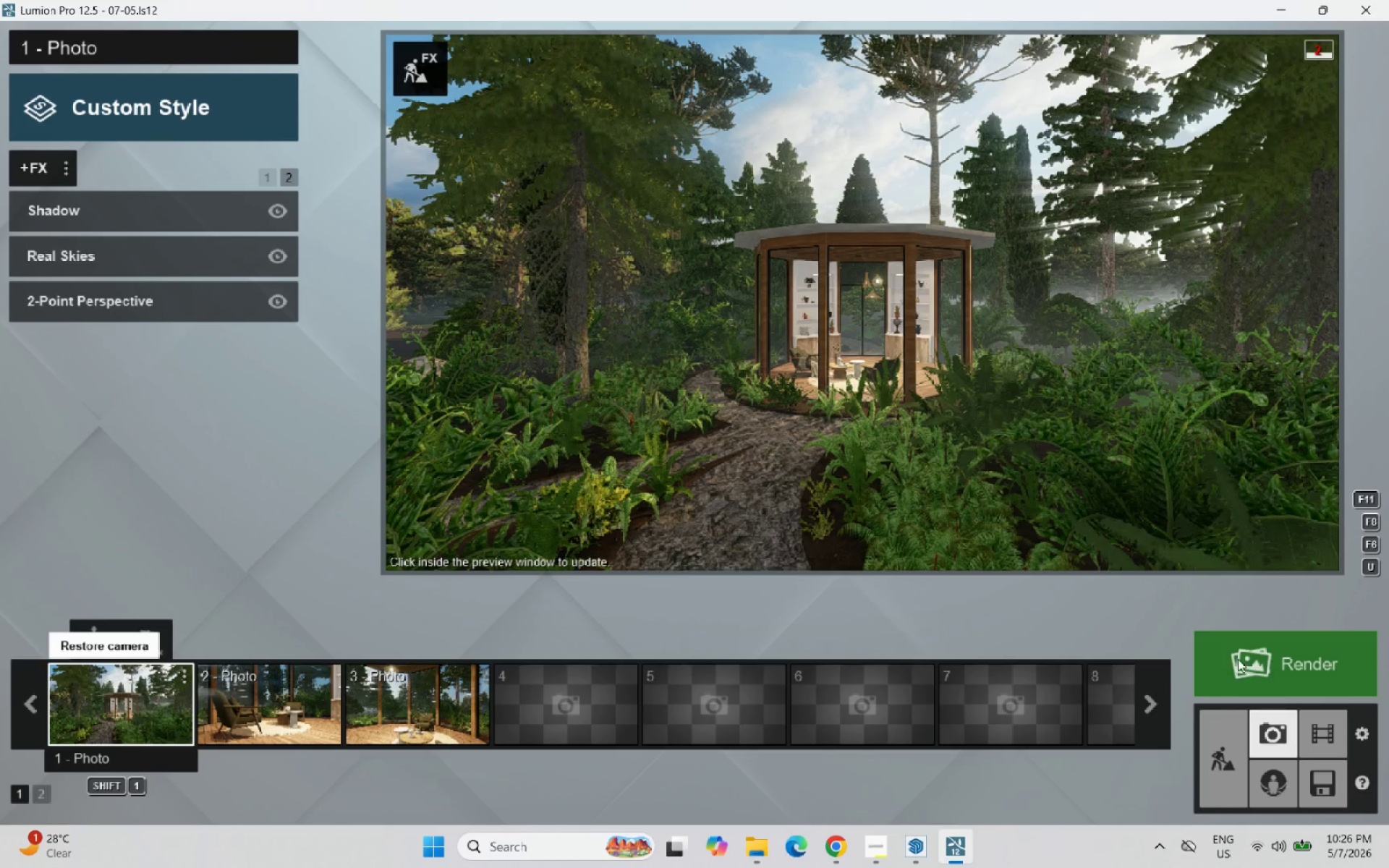 
wait(5.08)
 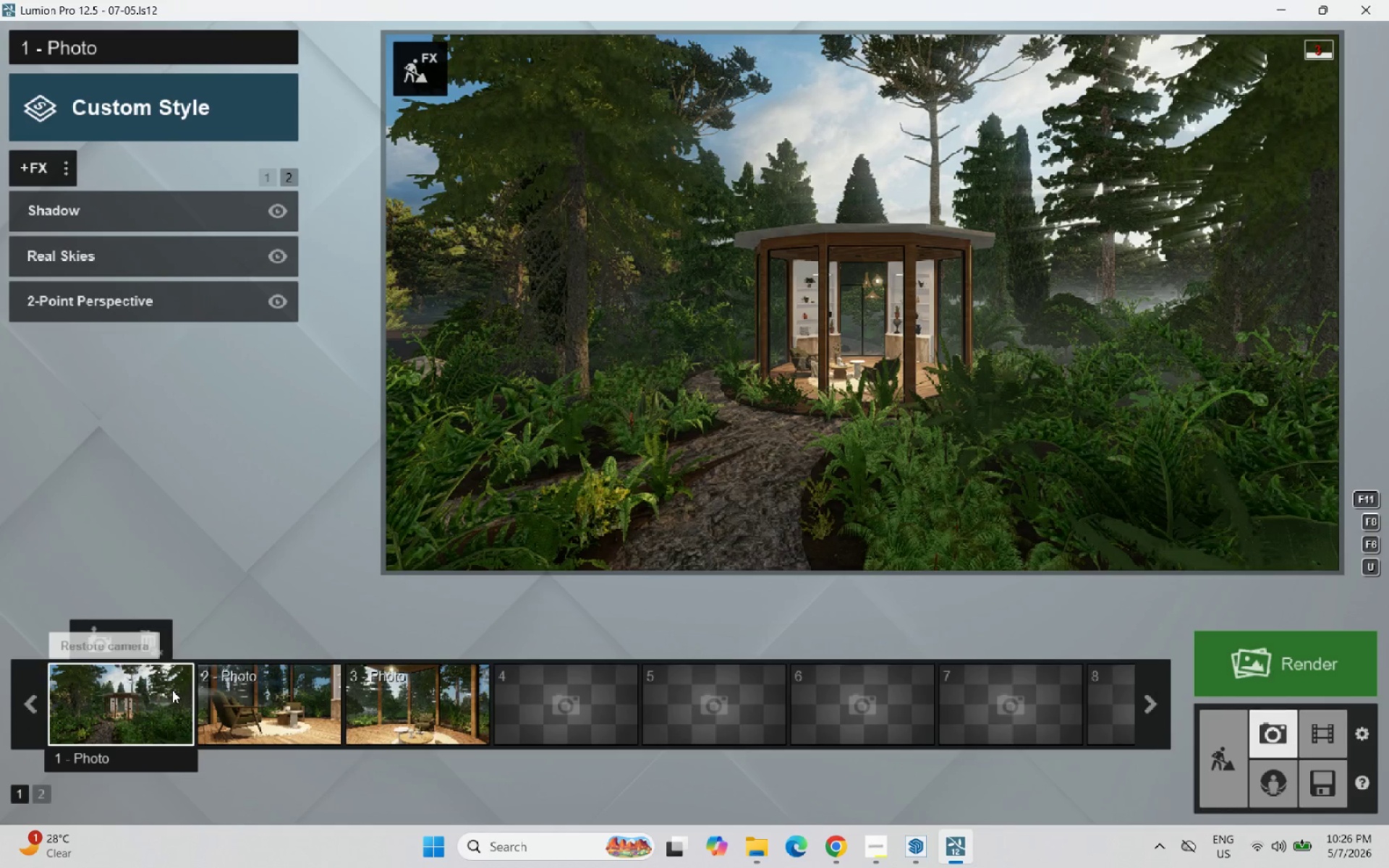 
left_click([1309, 789])
 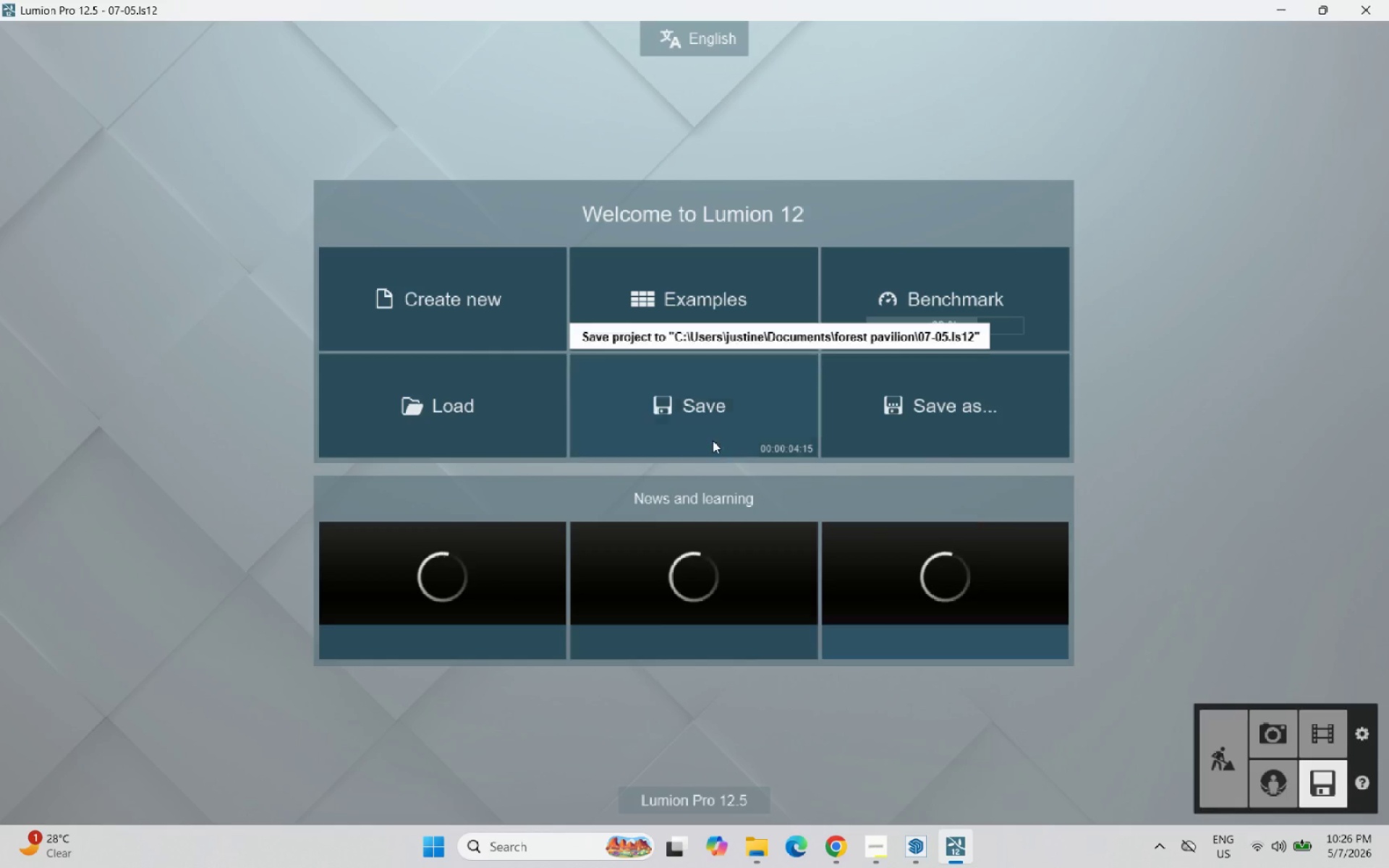 
left_click([655, 407])
 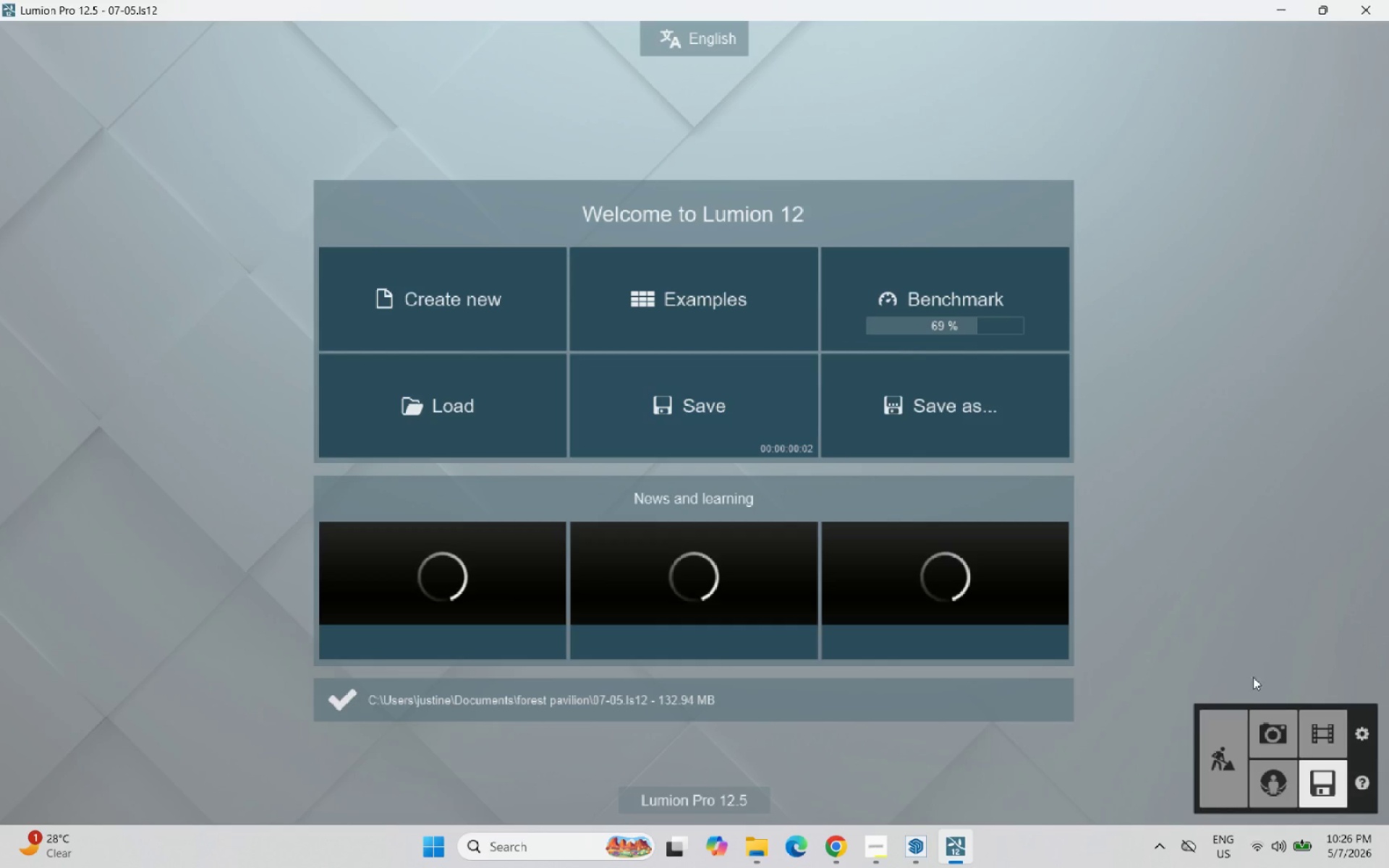 
wait(5.09)
 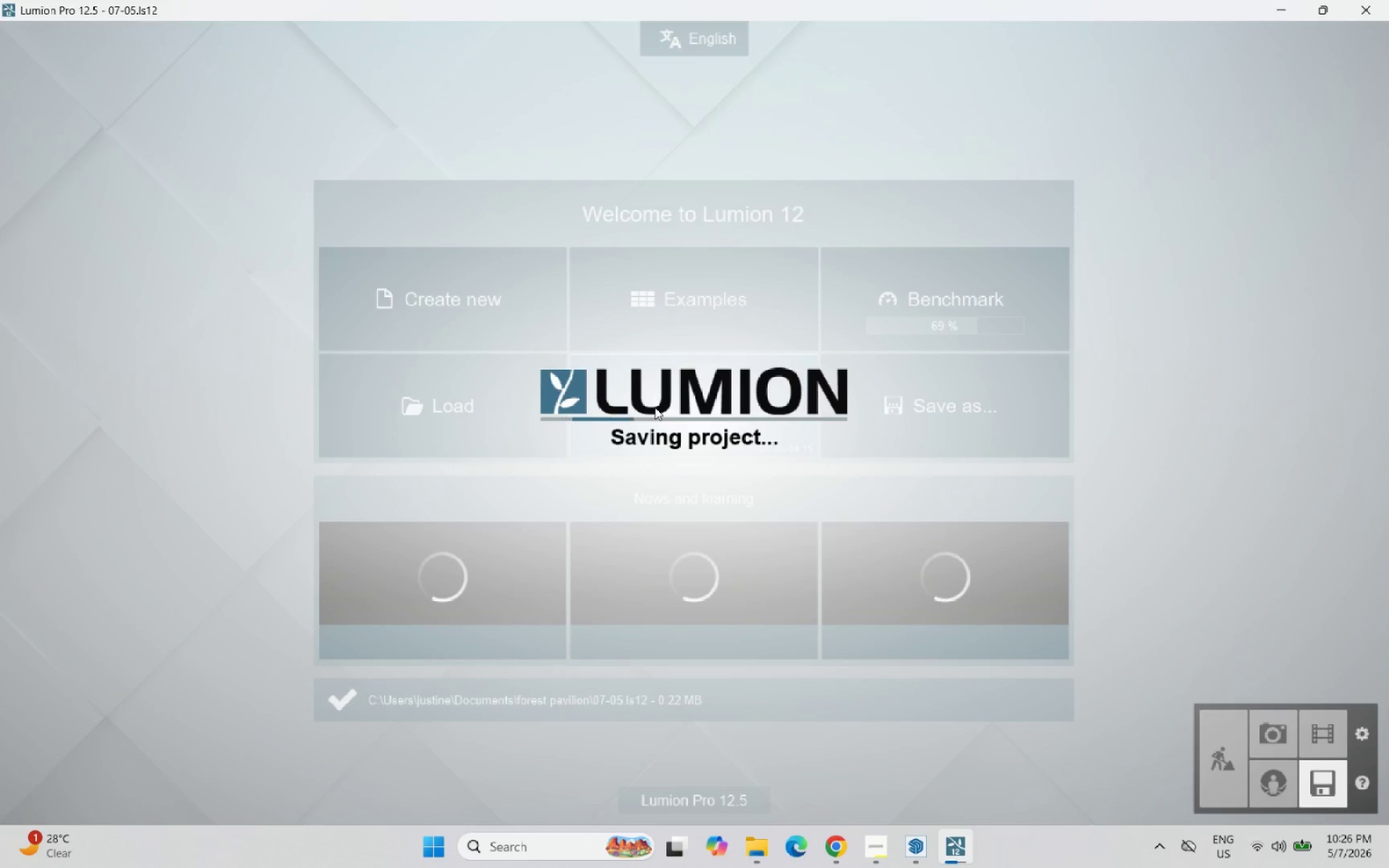 
double_click([1223, 729])
 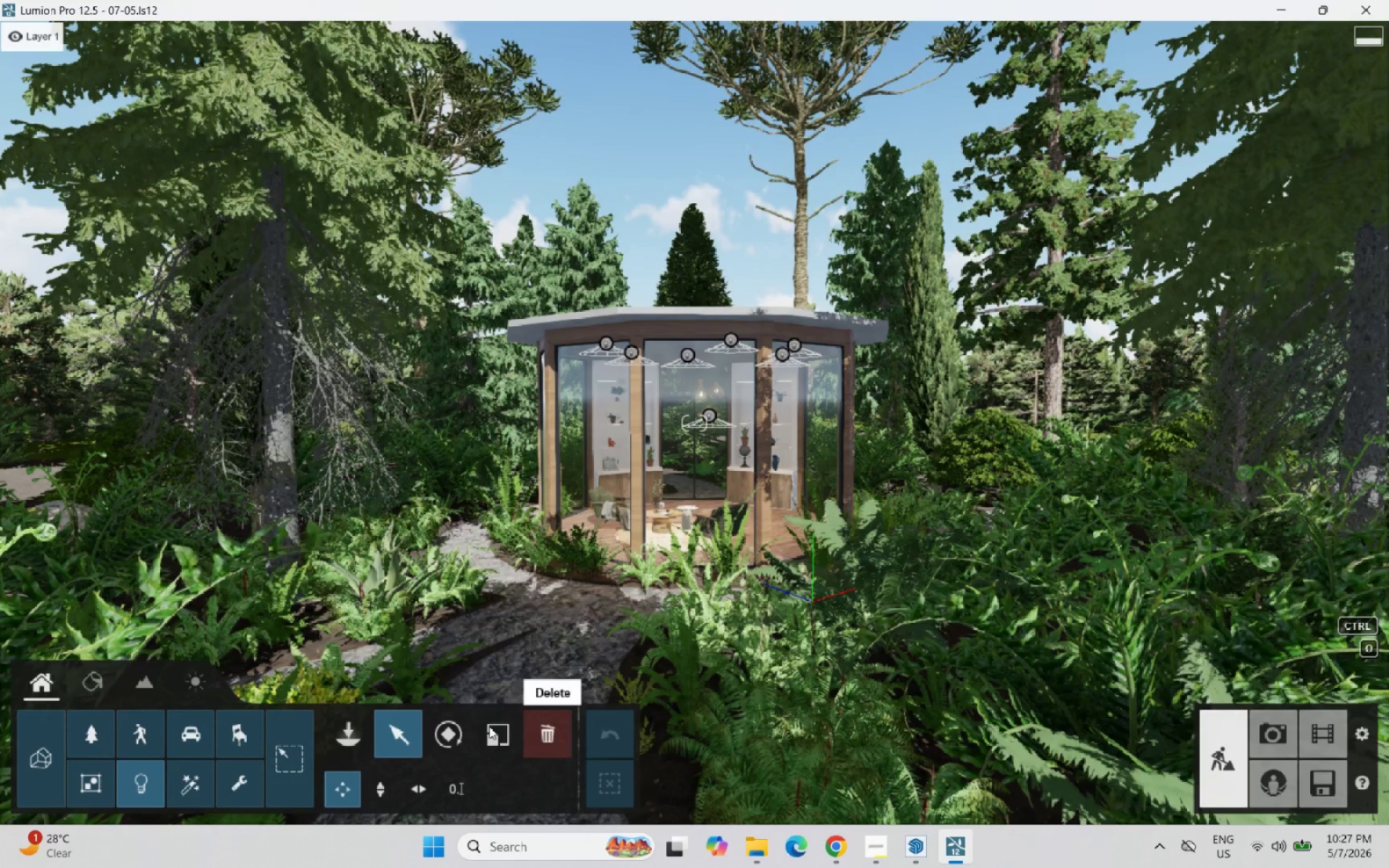 
left_click([376, 739])
 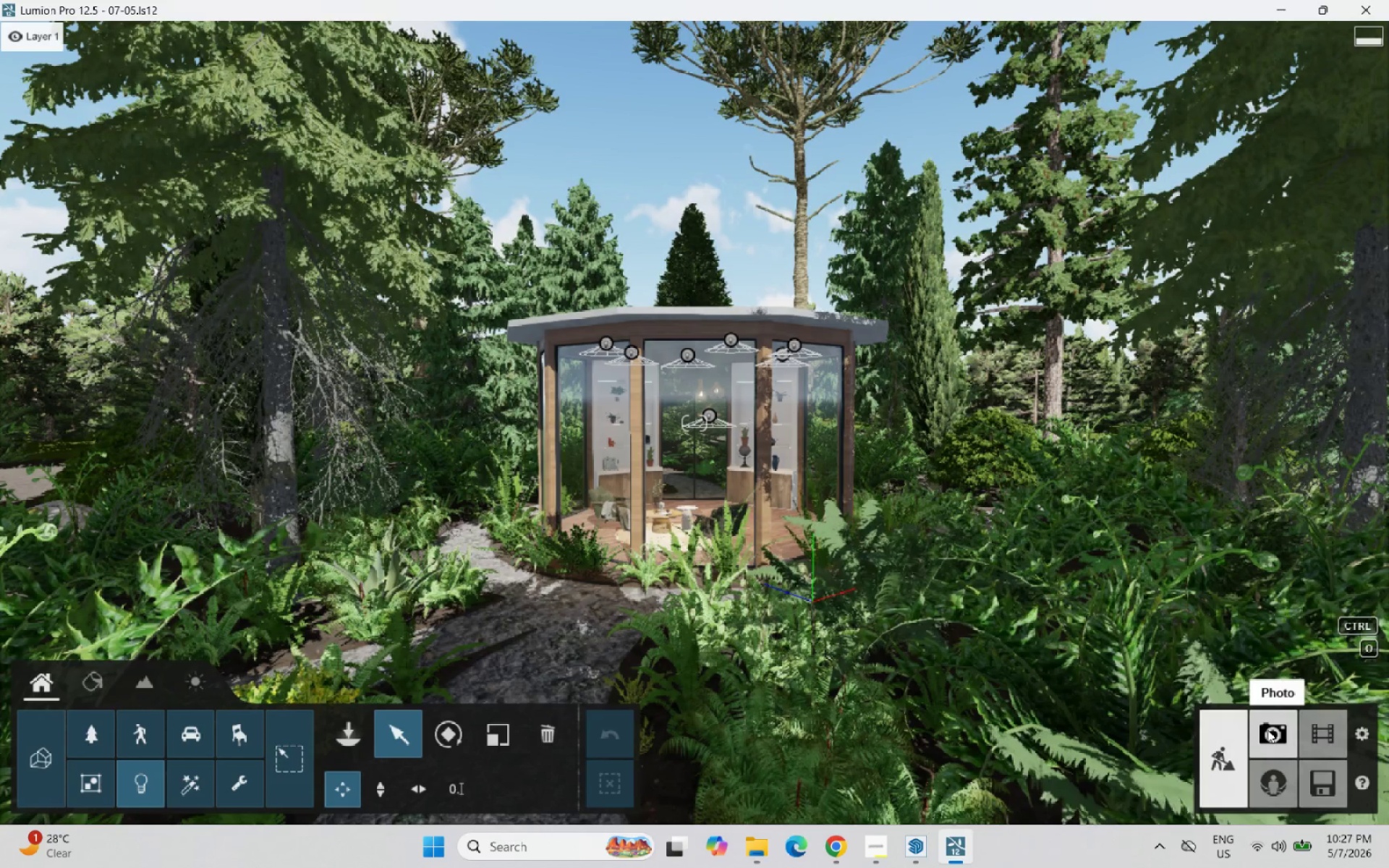 
wait(17.39)
 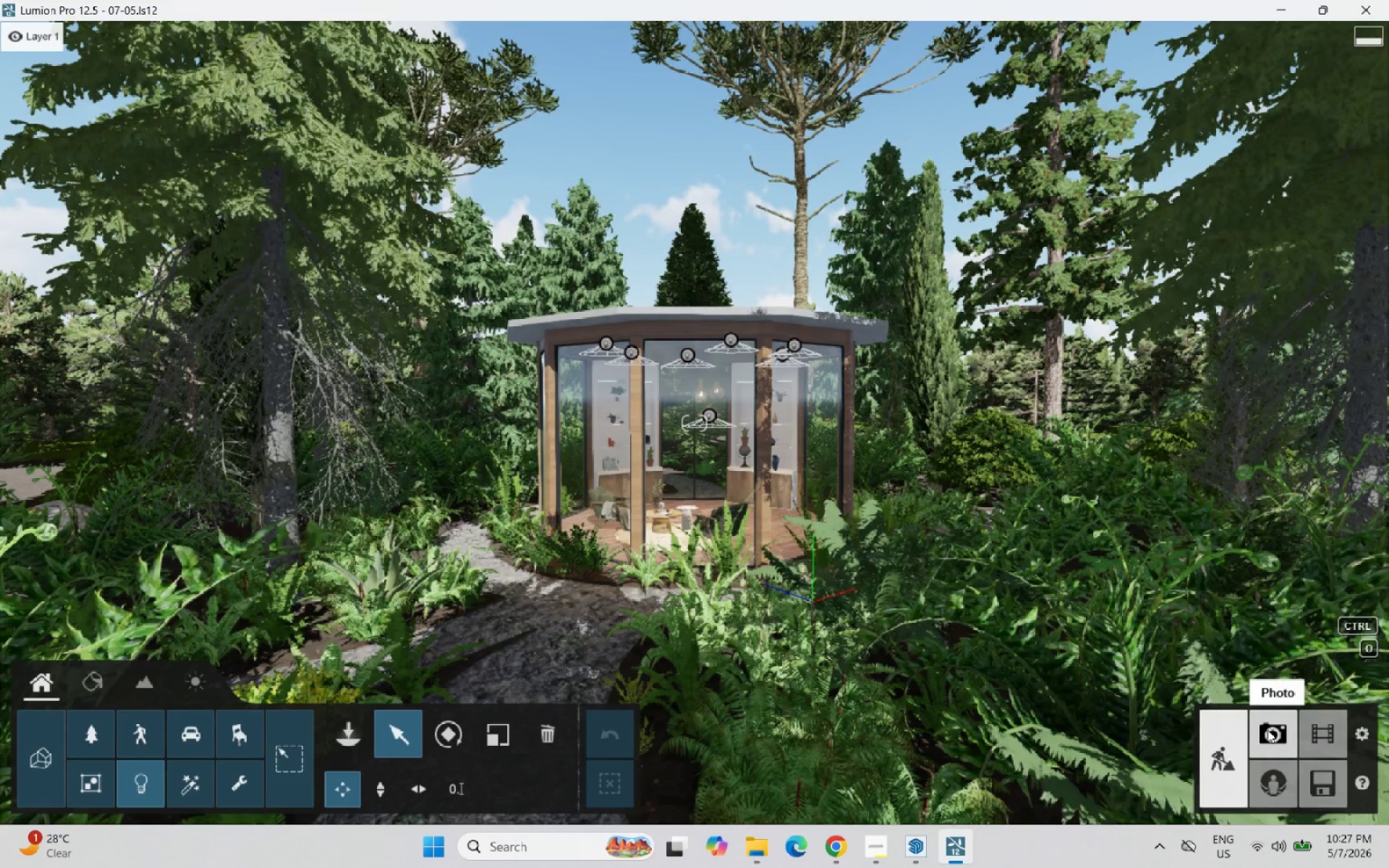 
left_click([336, 733])
 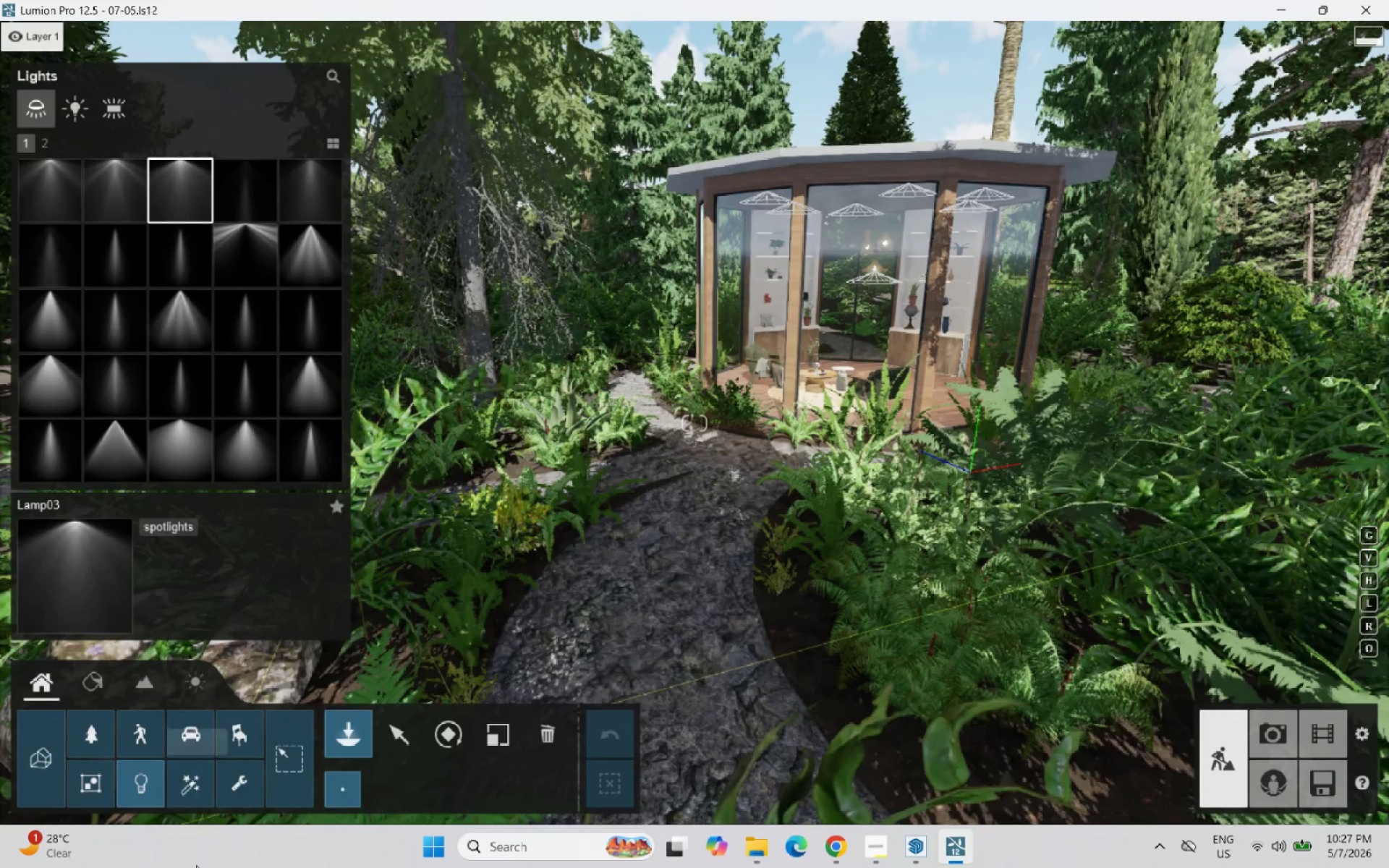 
left_click([89, 733])
 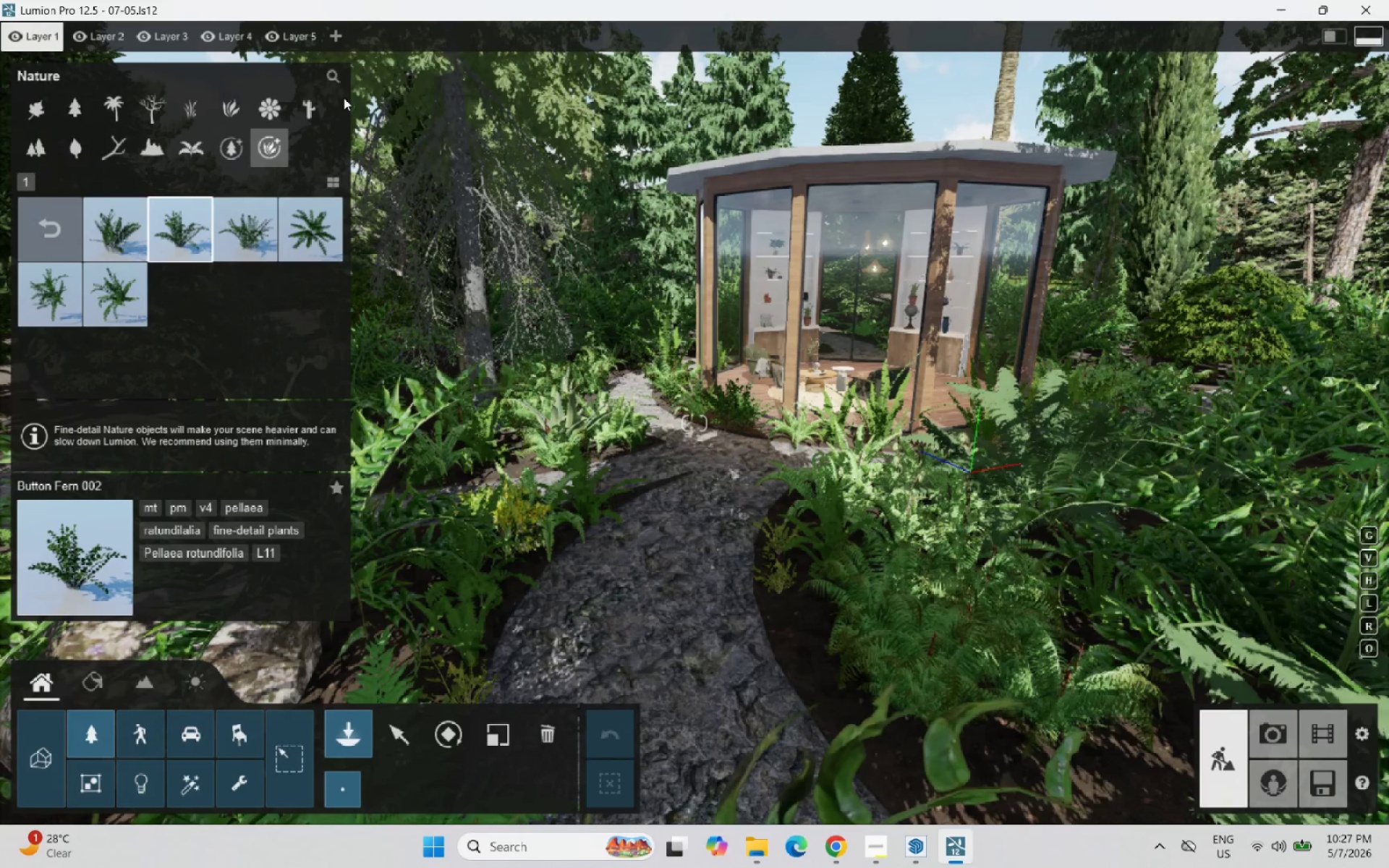 
left_click([328, 81])
 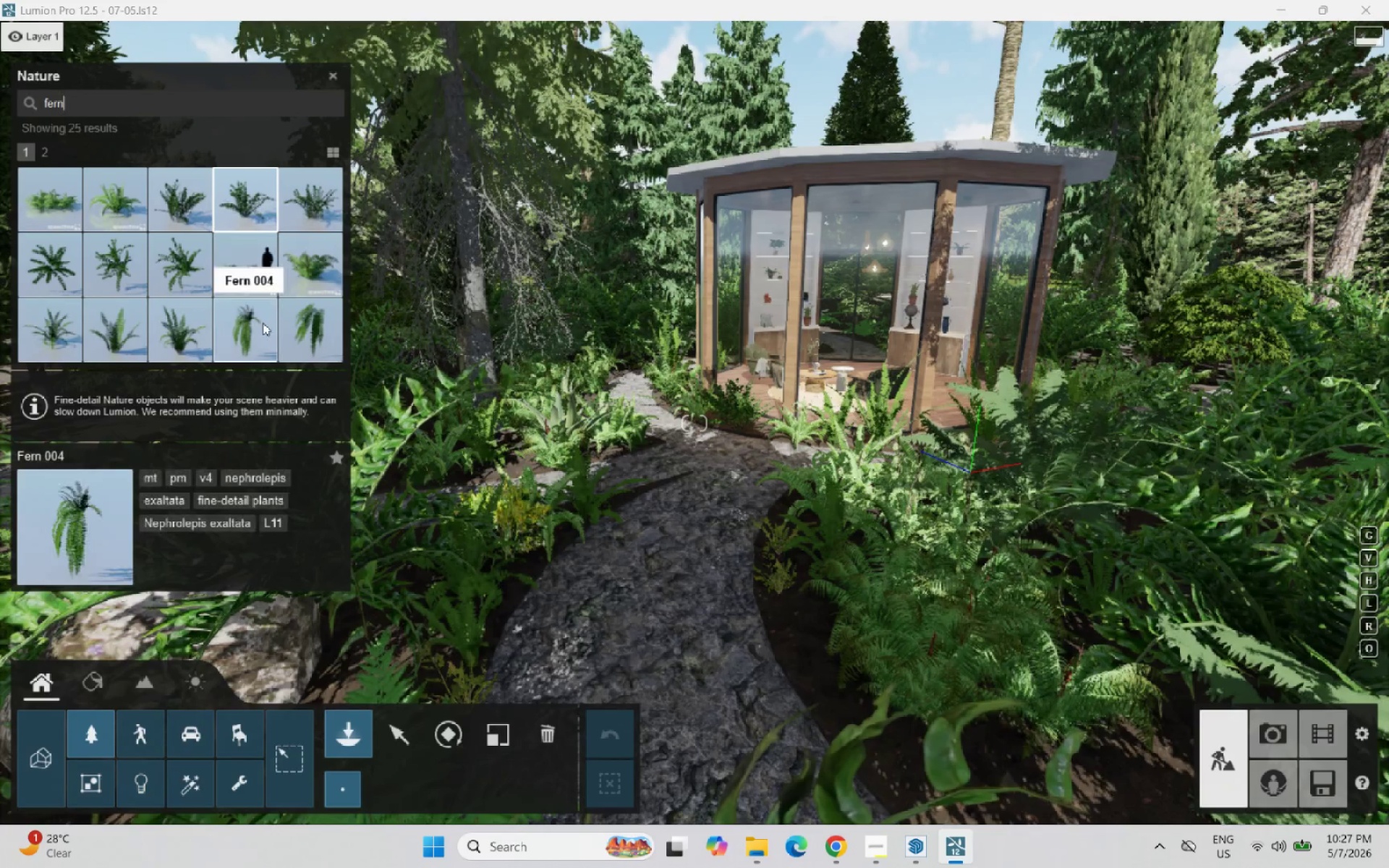 
left_click([170, 331])
 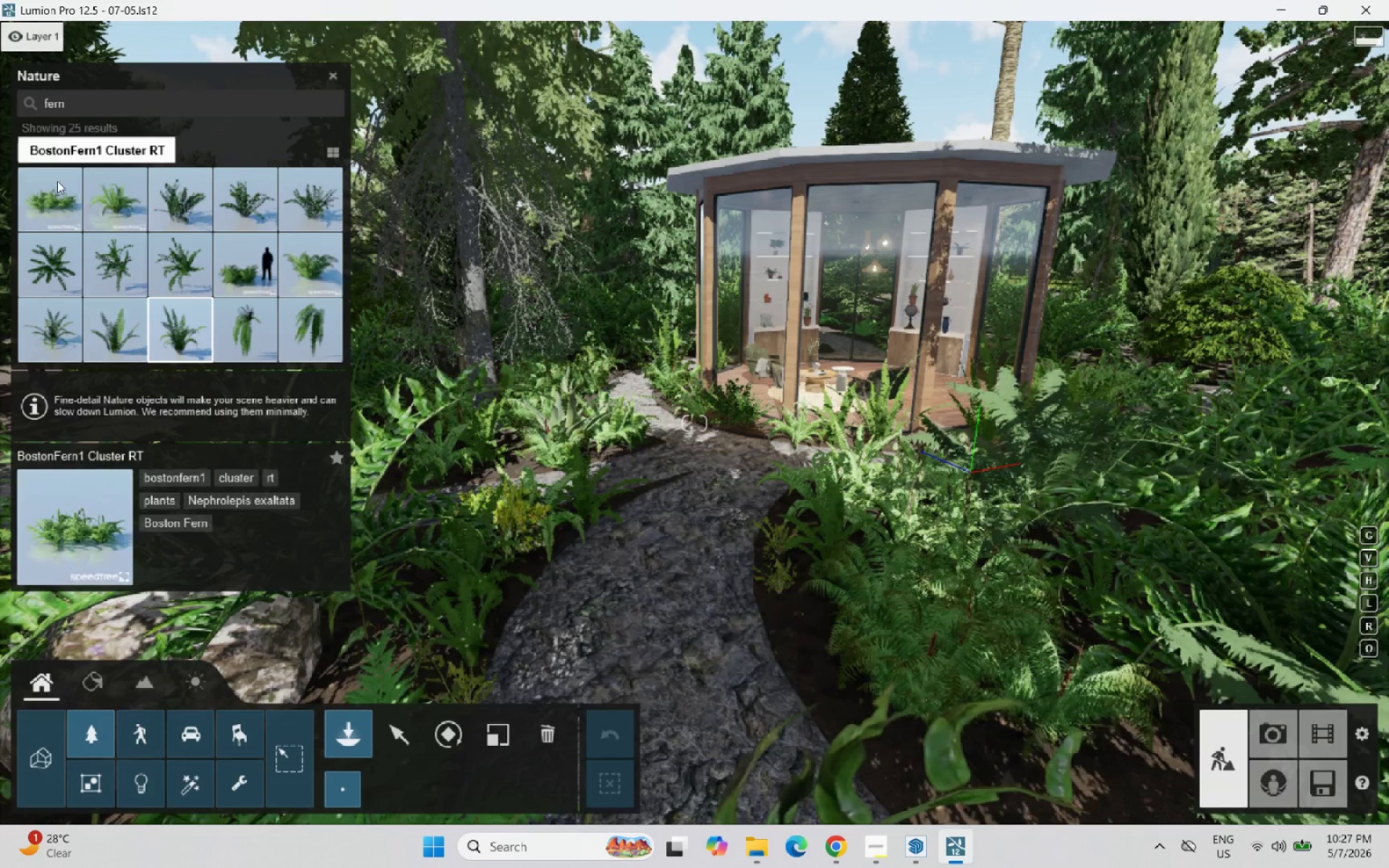 
left_click([46, 152])
 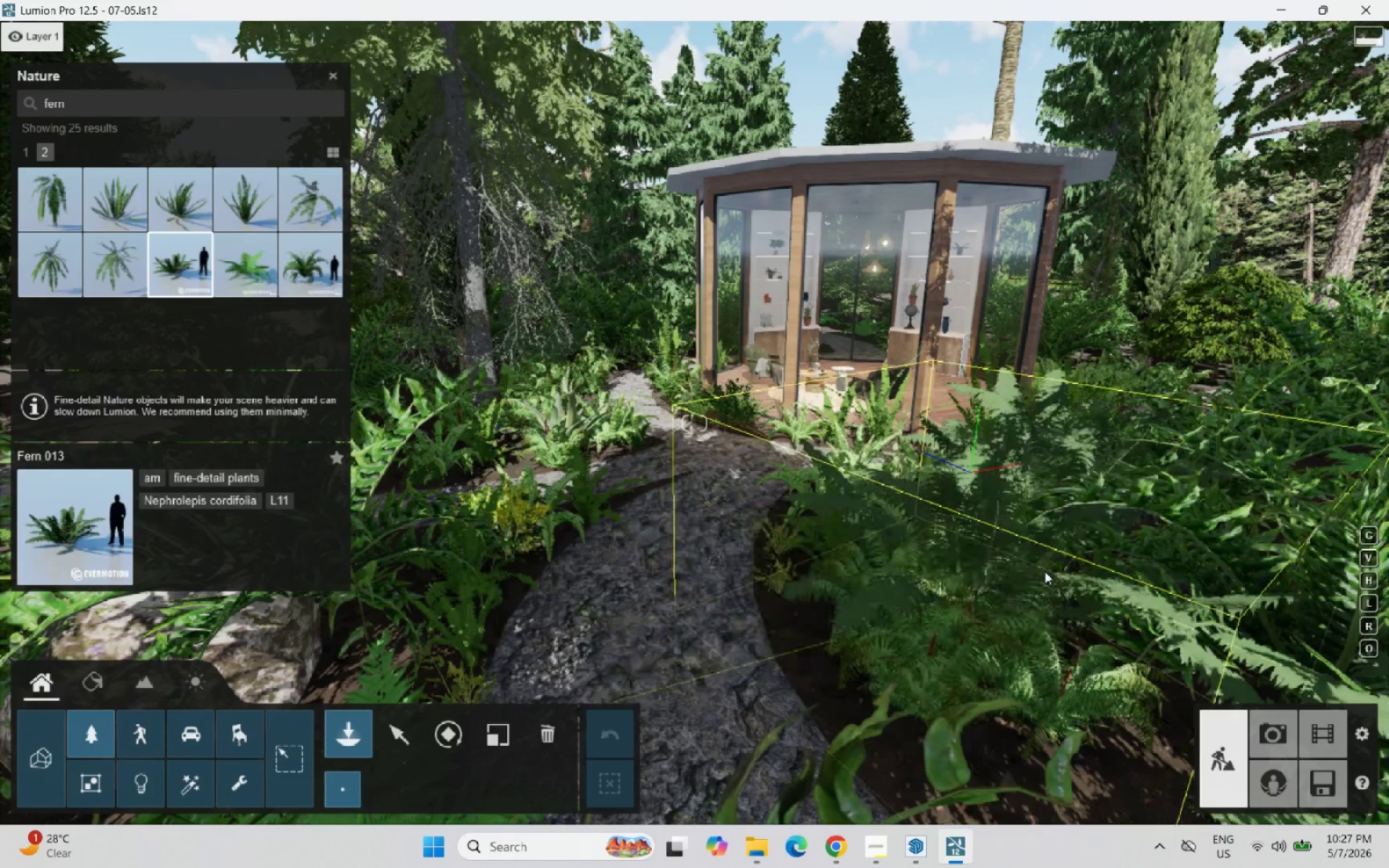 
left_click([263, 272])
 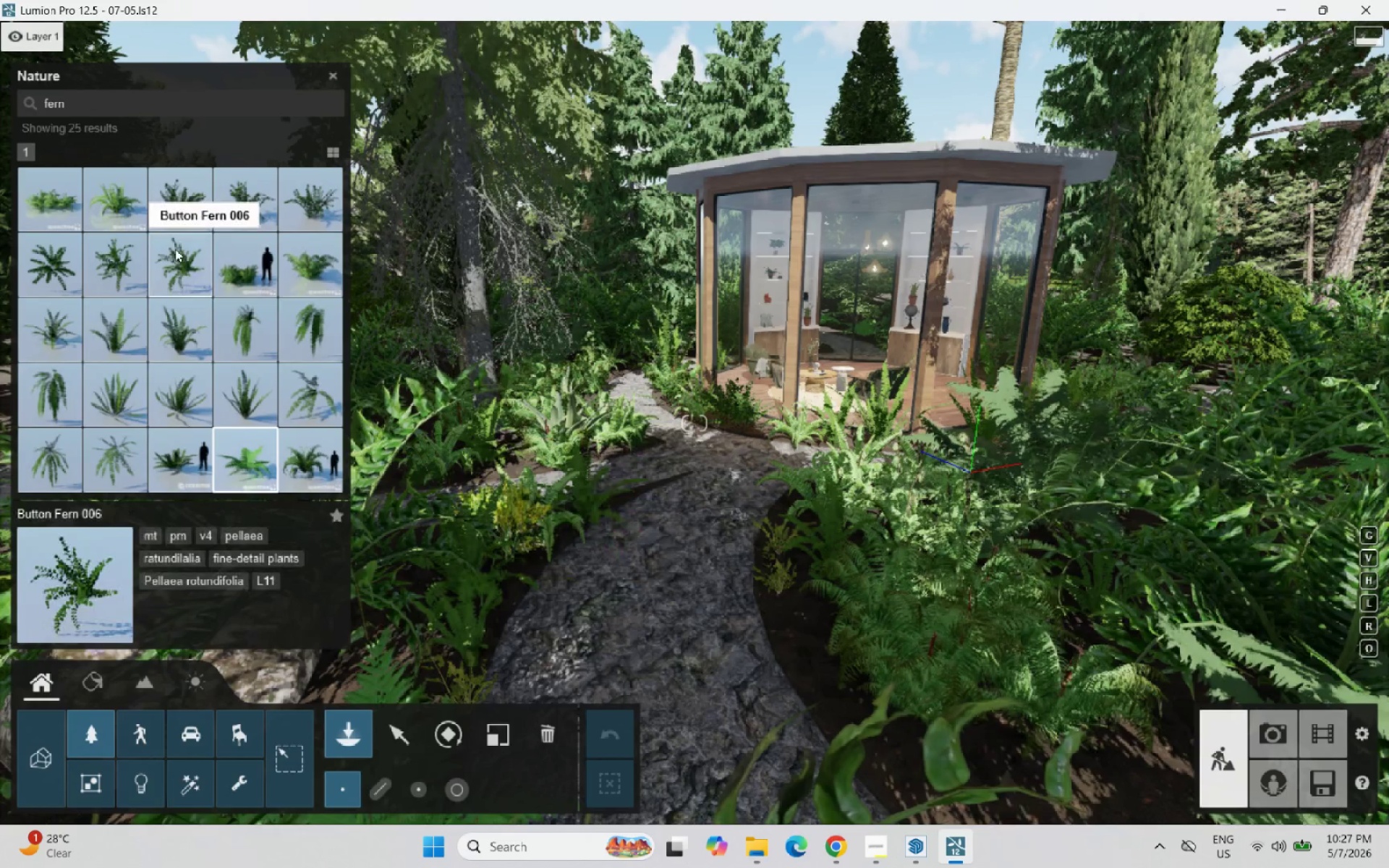 
left_click([294, 265])
 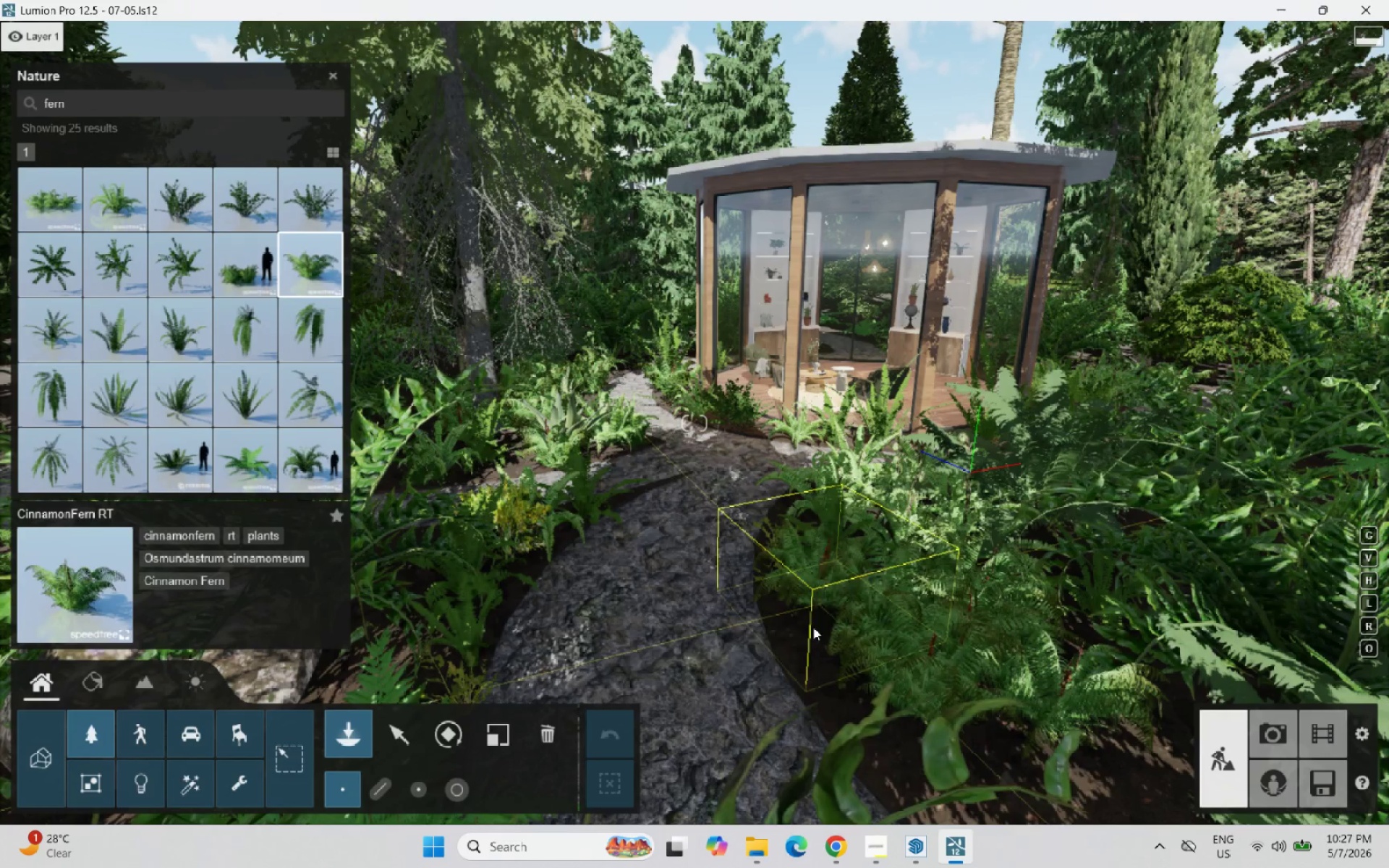 
left_click([807, 639])
 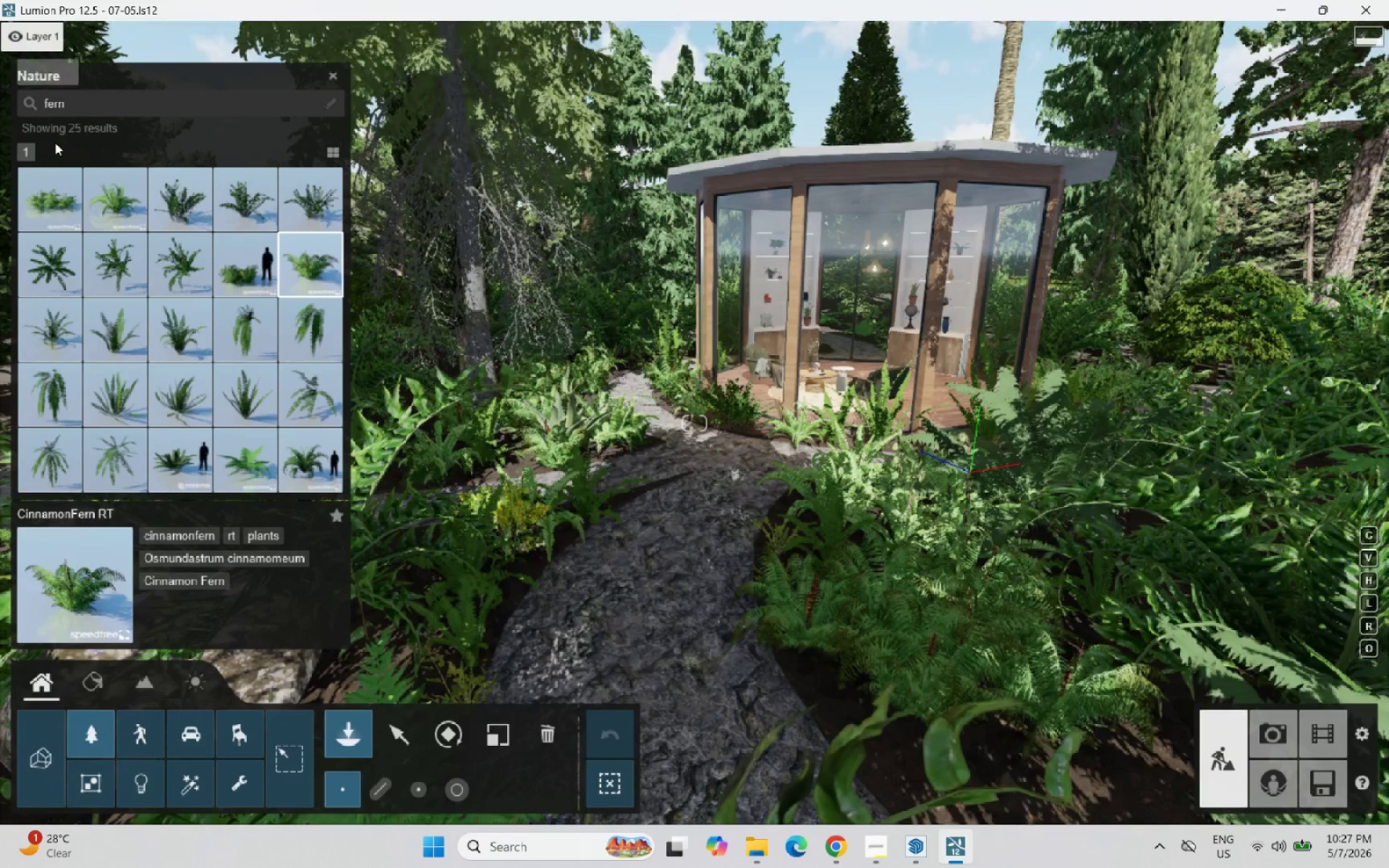 
wait(5.09)
 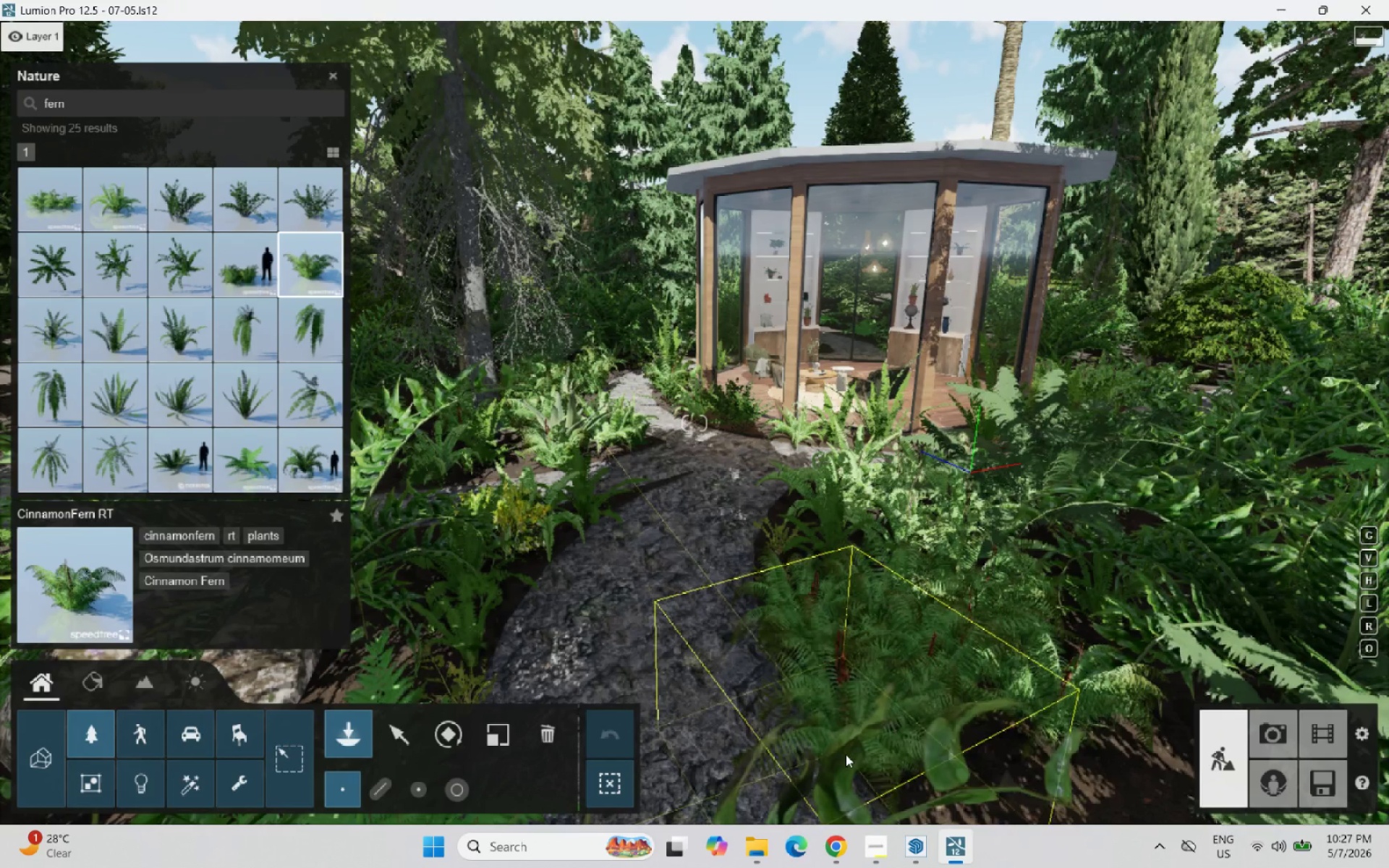 
mouse_move([397, 707])
 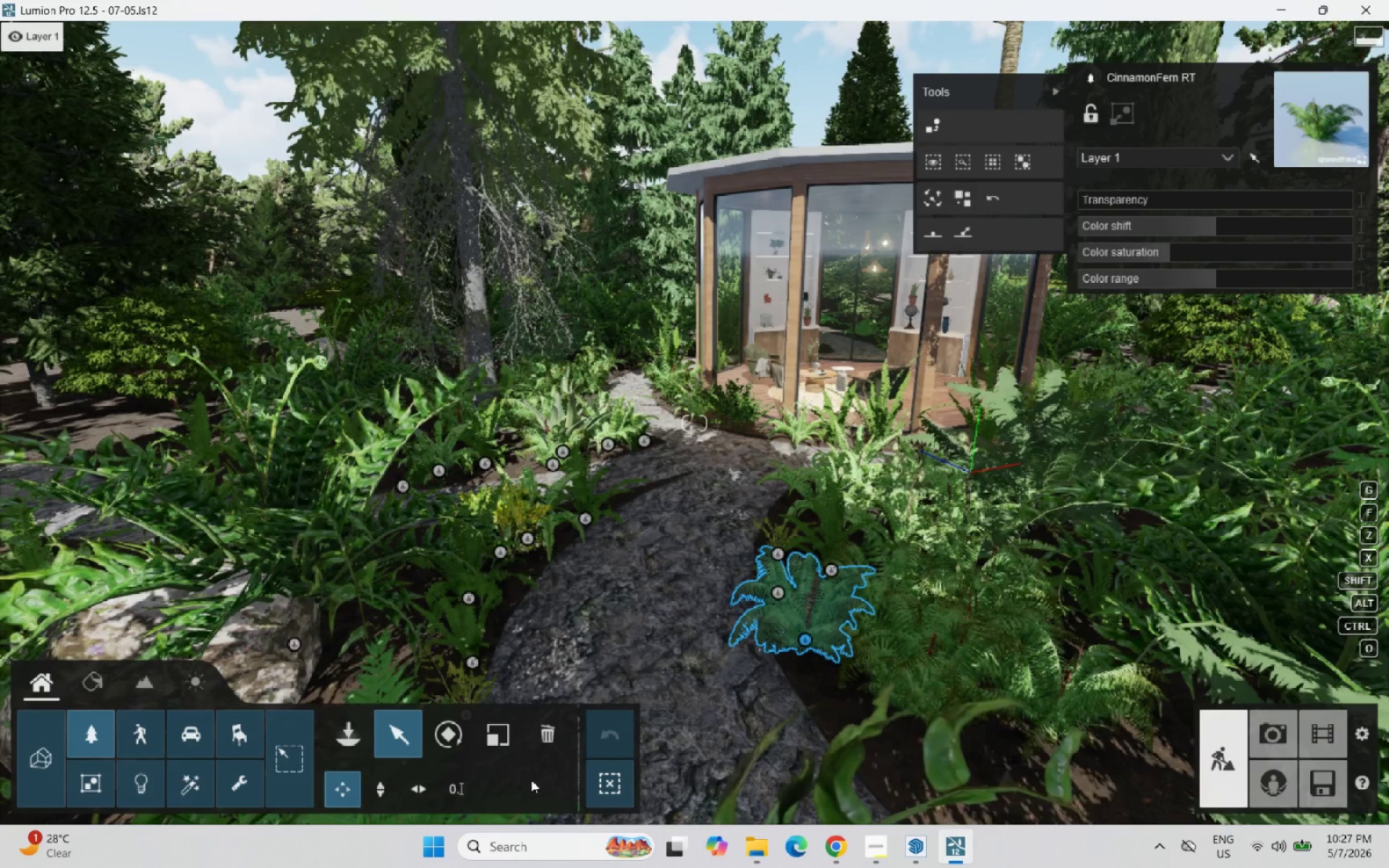 
left_click([1257, 744])
 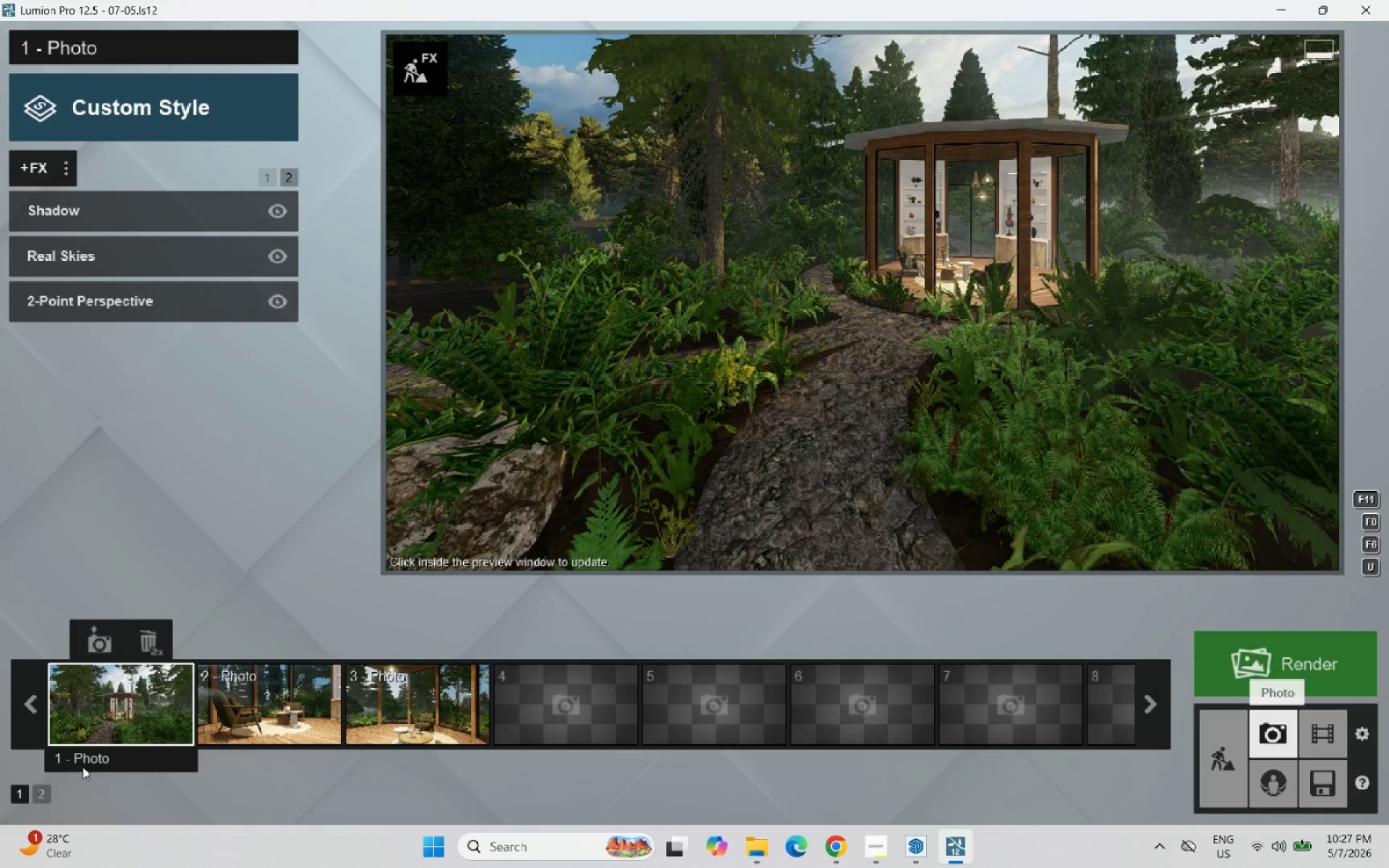 
double_click([140, 726])
 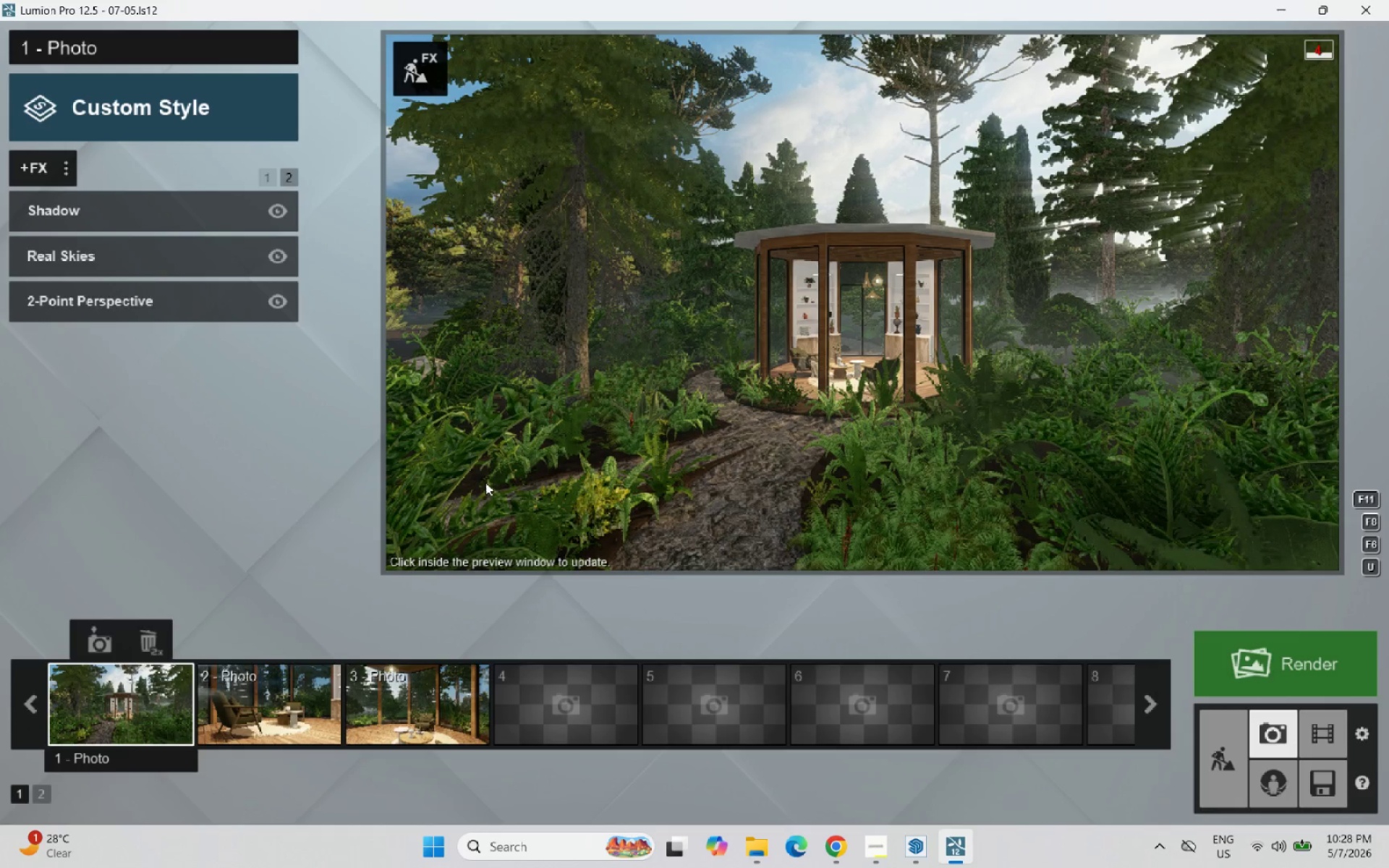 
wait(6.31)
 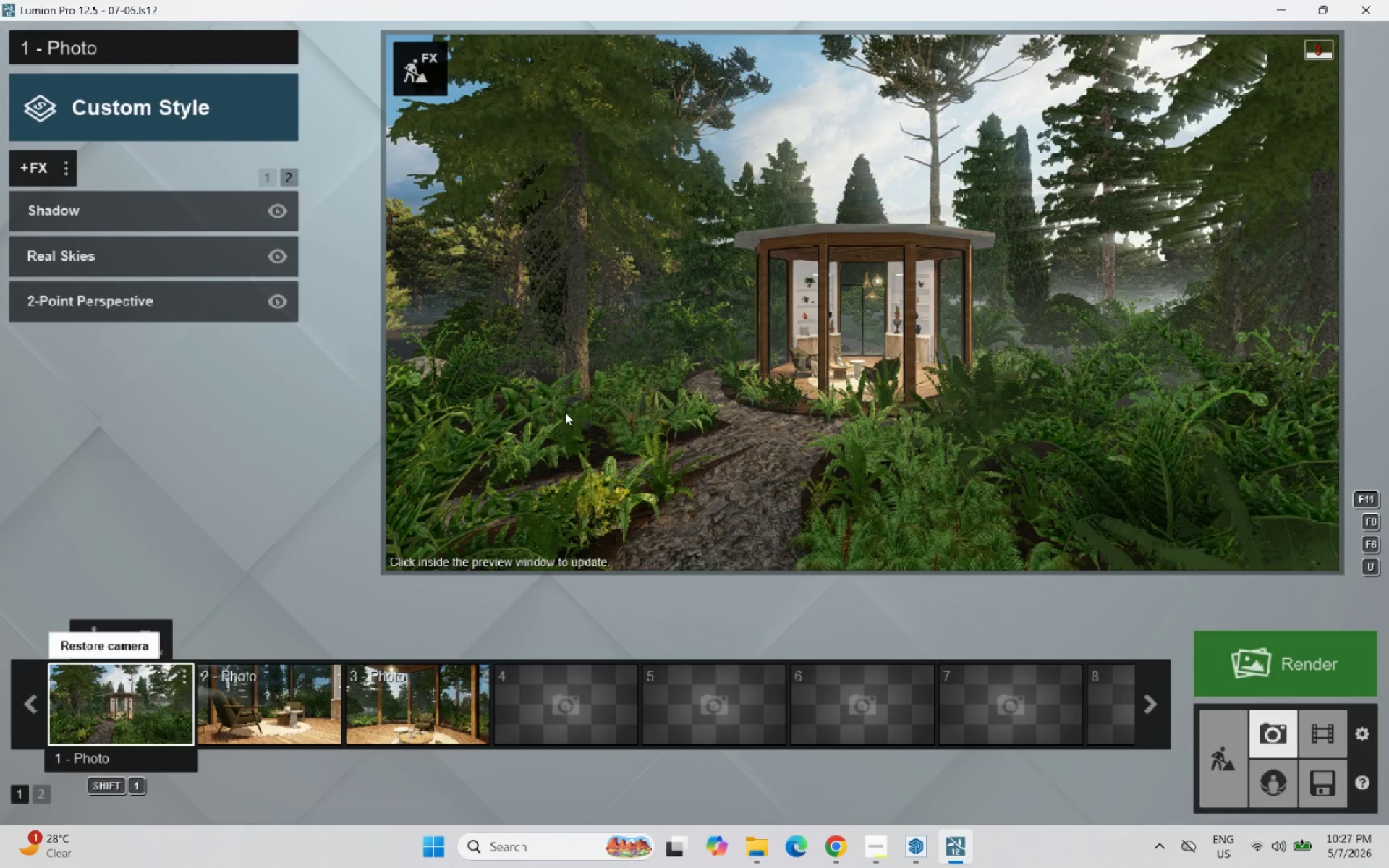 
left_click([300, 736])
 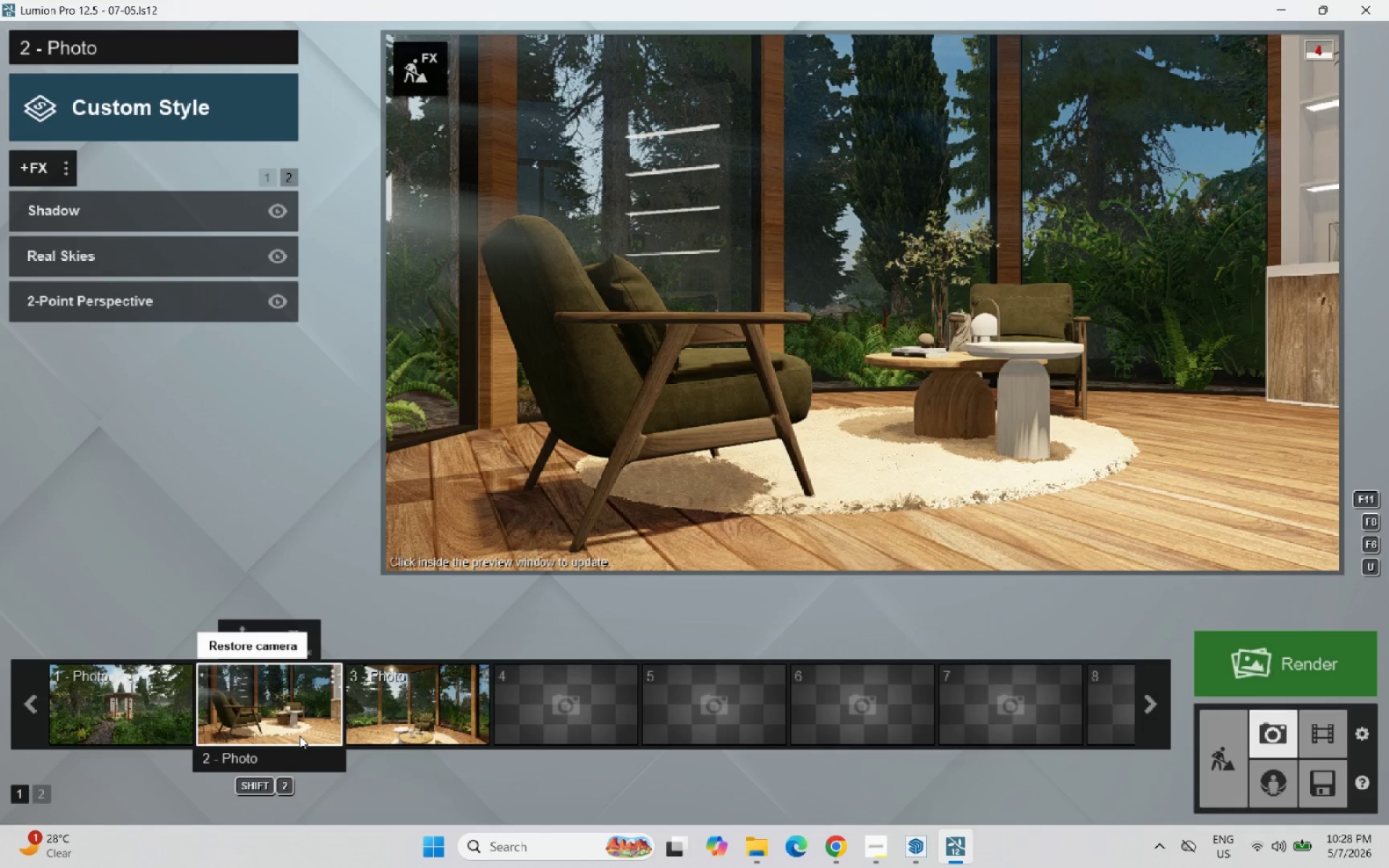 
wait(9.91)
 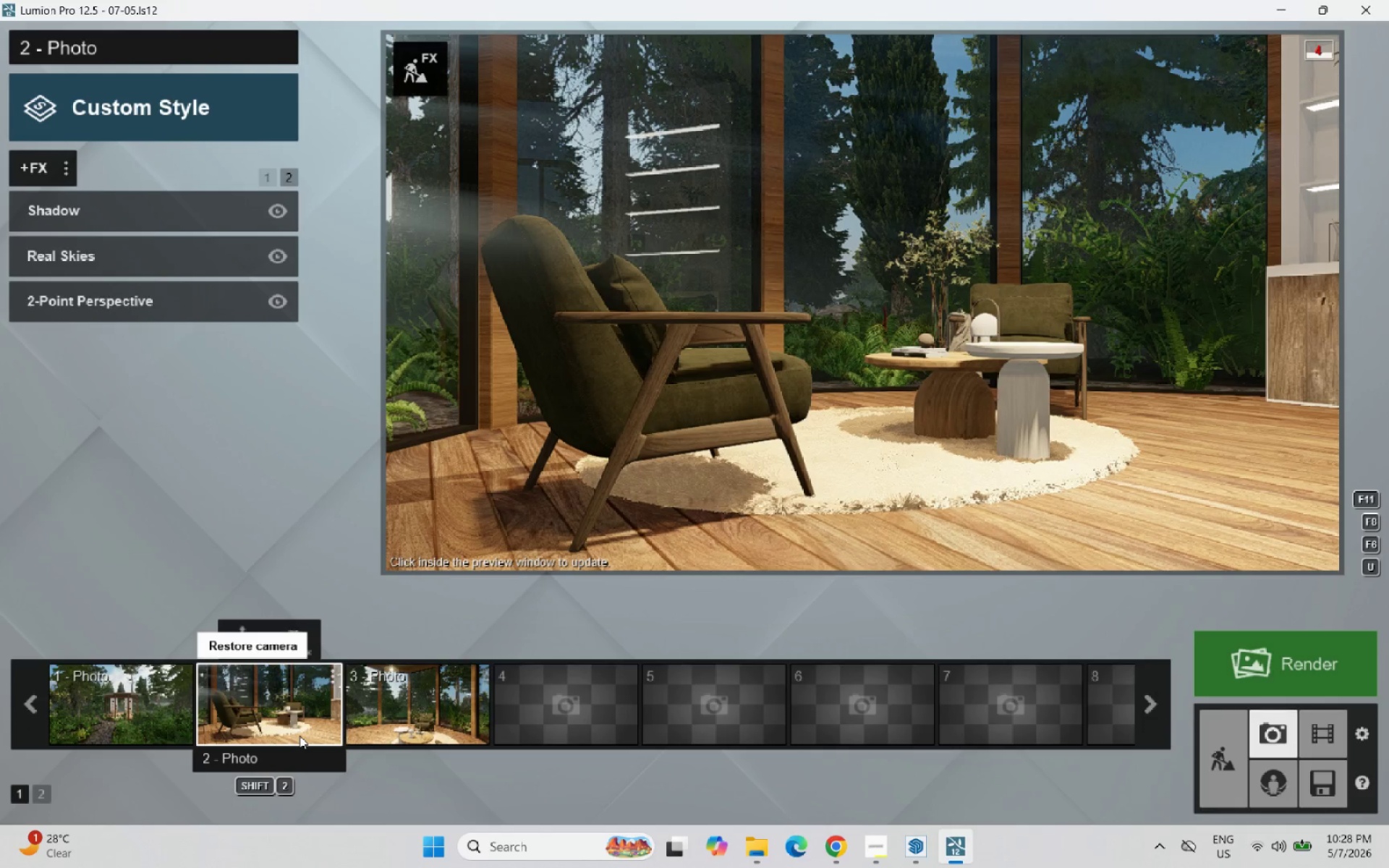 
double_click([470, 725])
 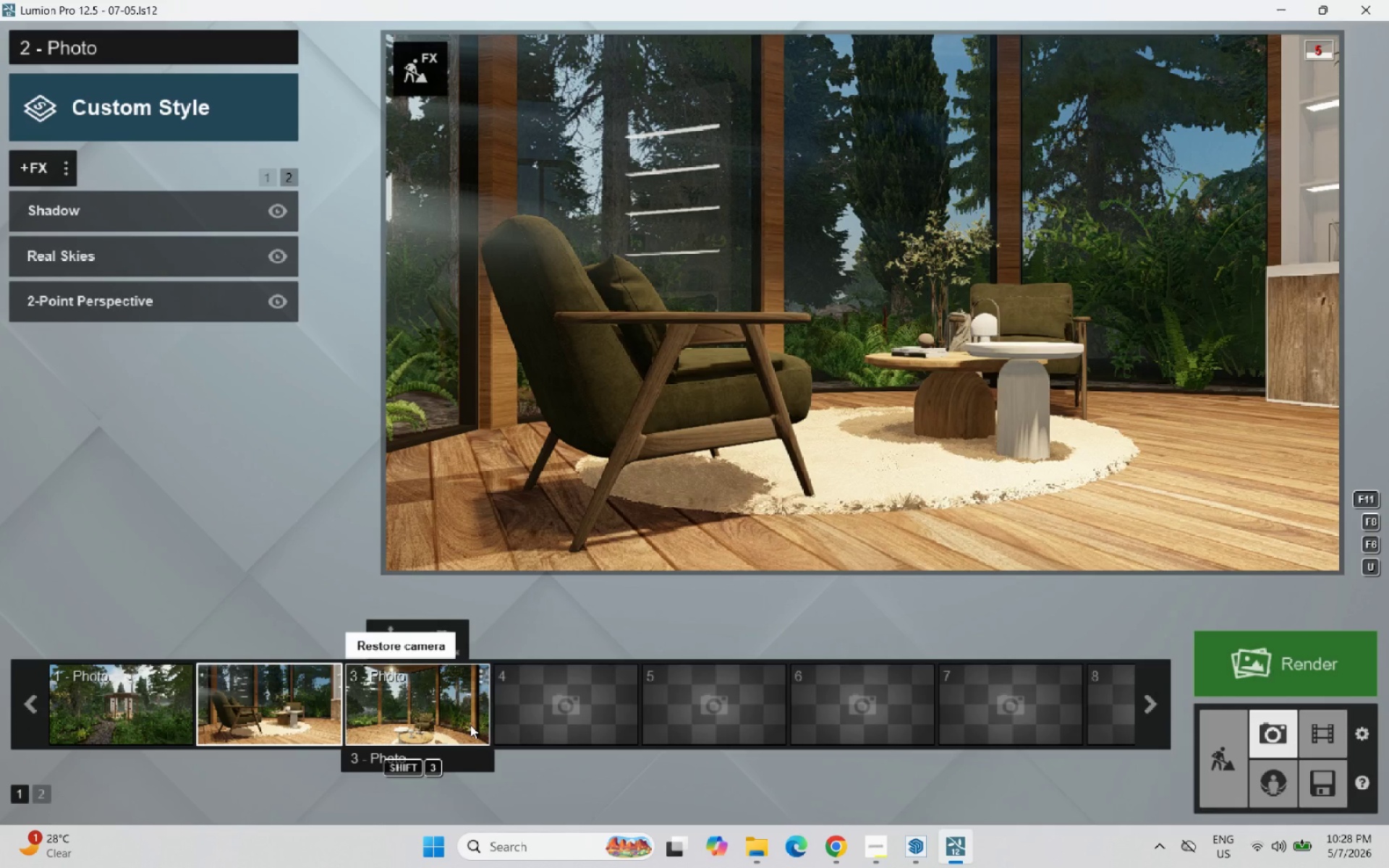 
triple_click([470, 725])
 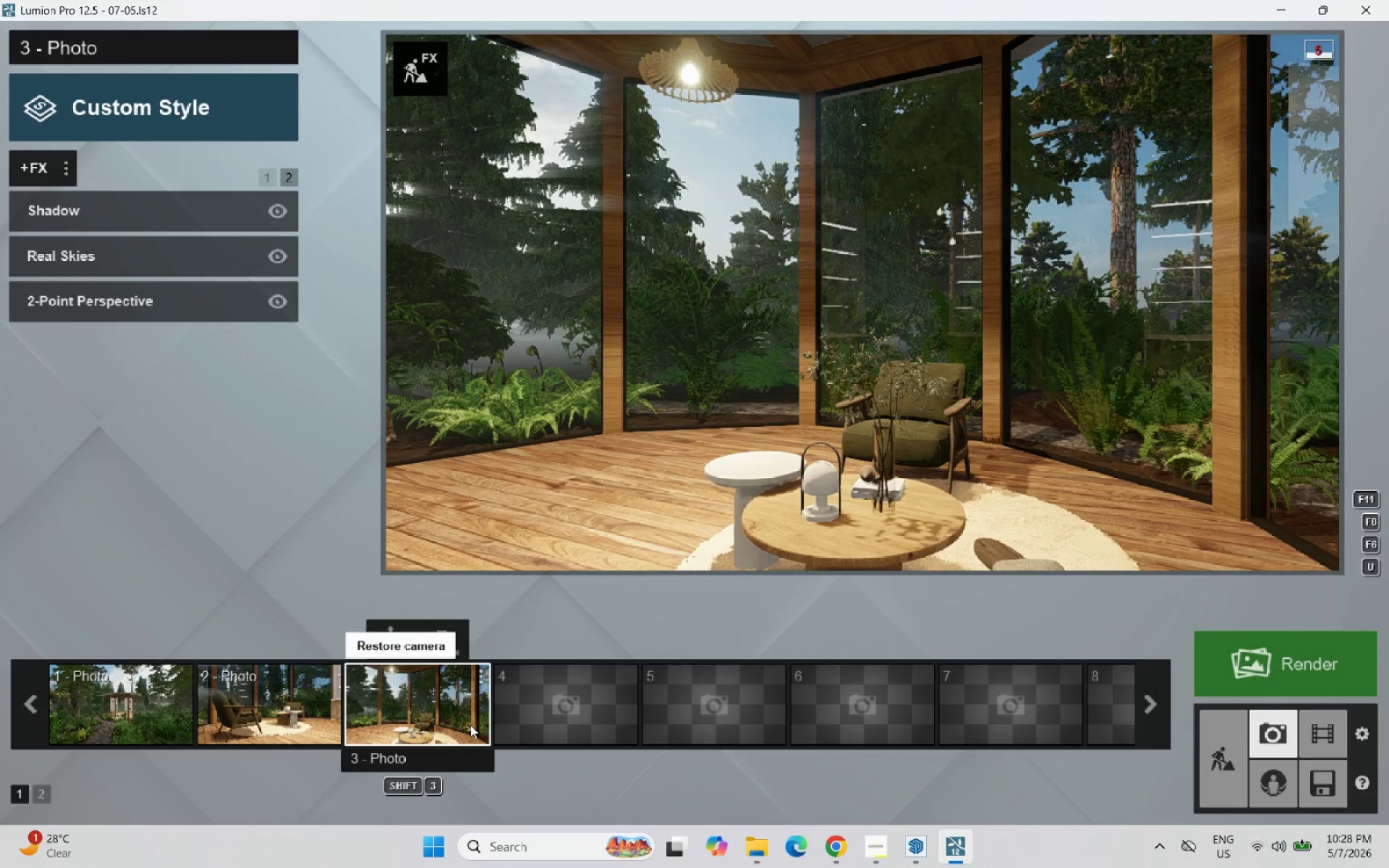 
triple_click([470, 725])
 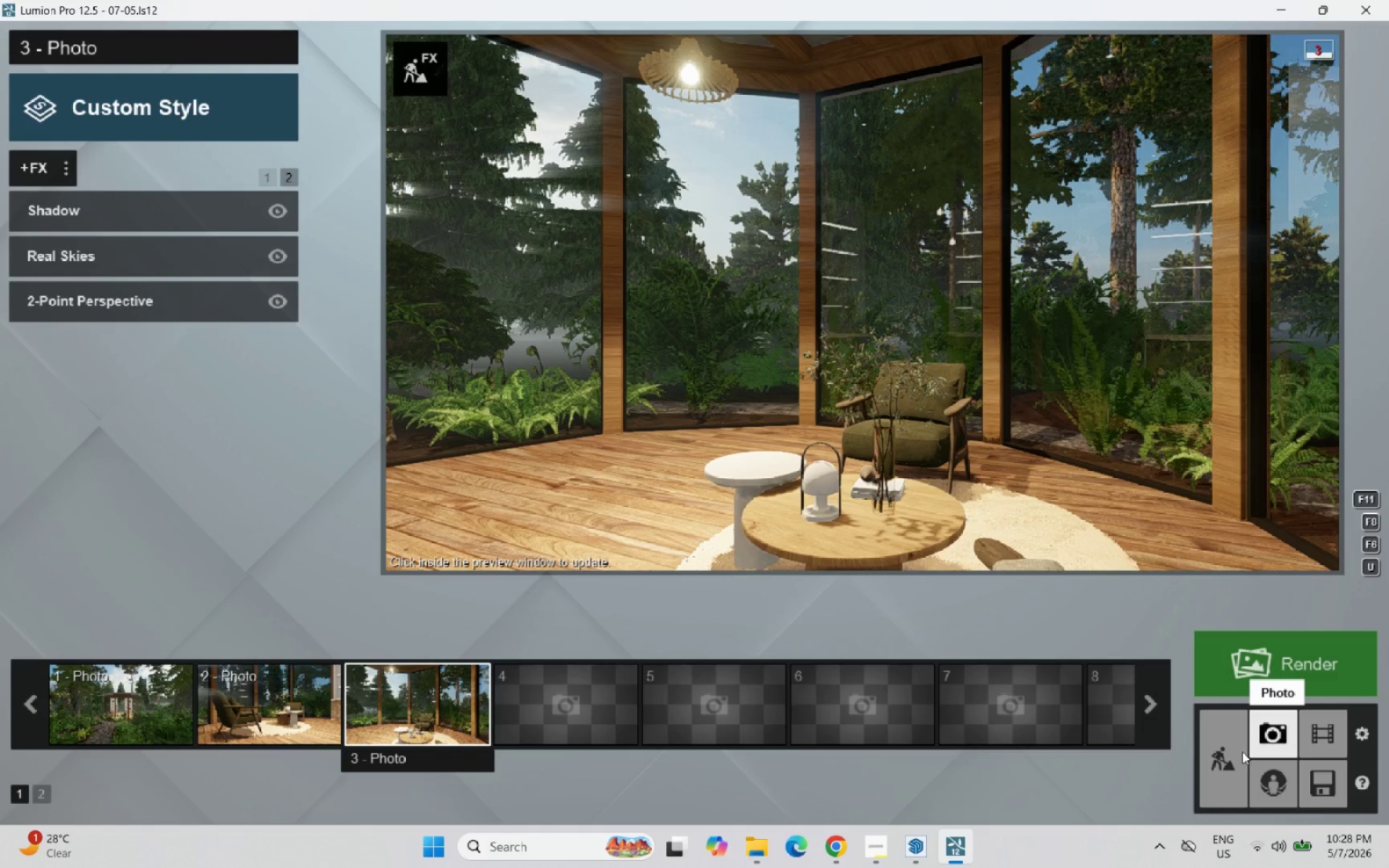 
left_click([1239, 751])
 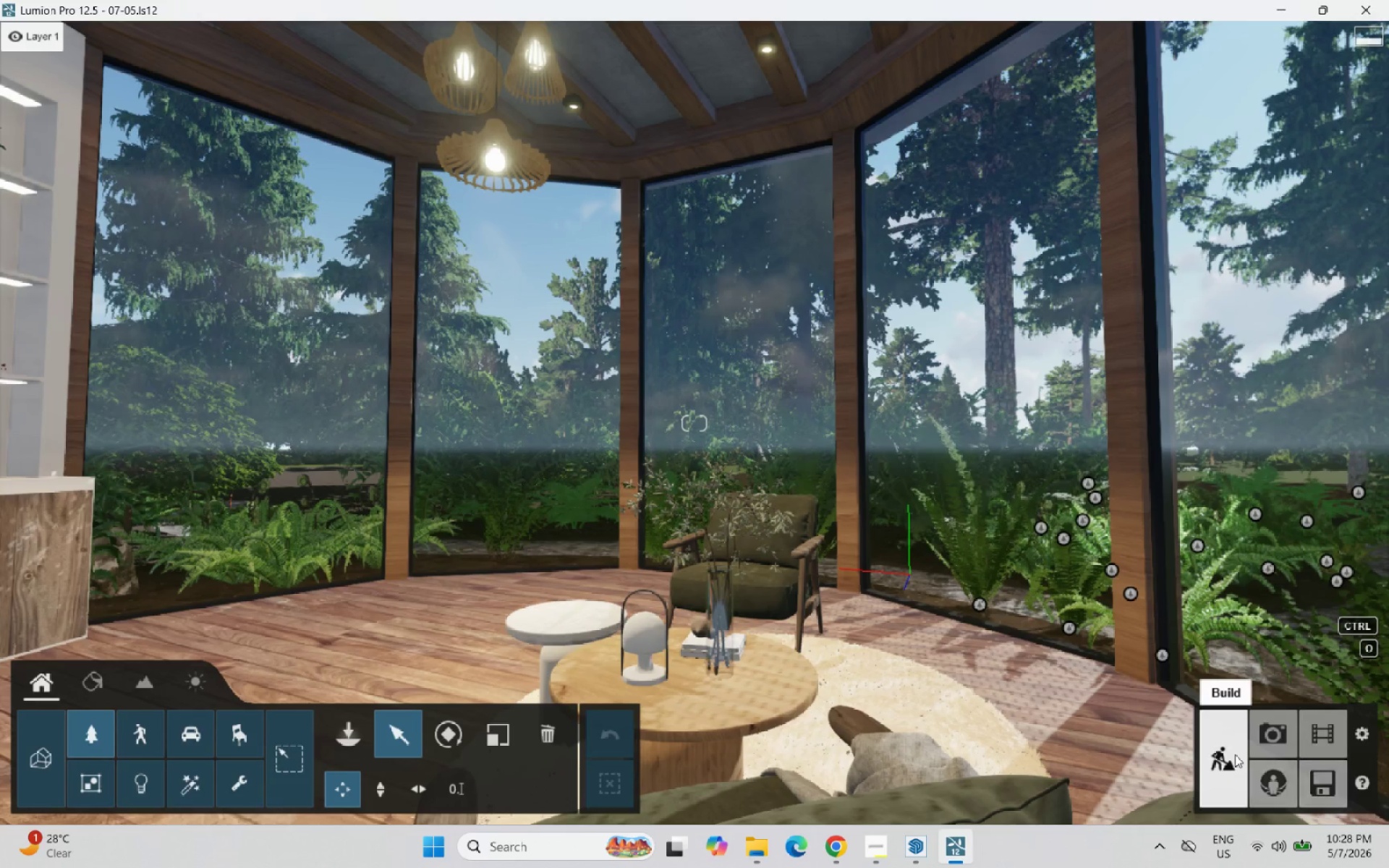 
wait(6.41)
 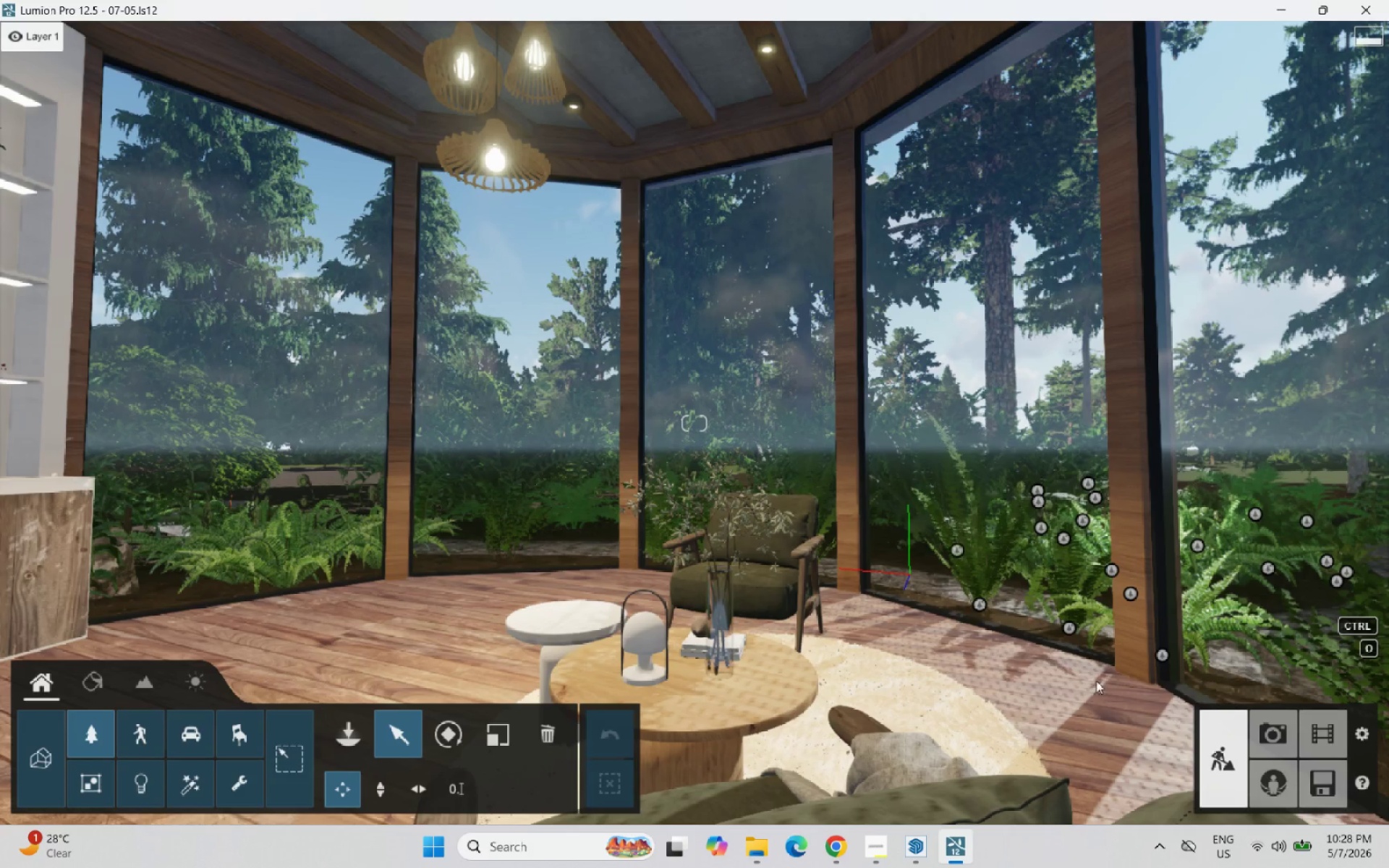 
mouse_move([1247, 767])
 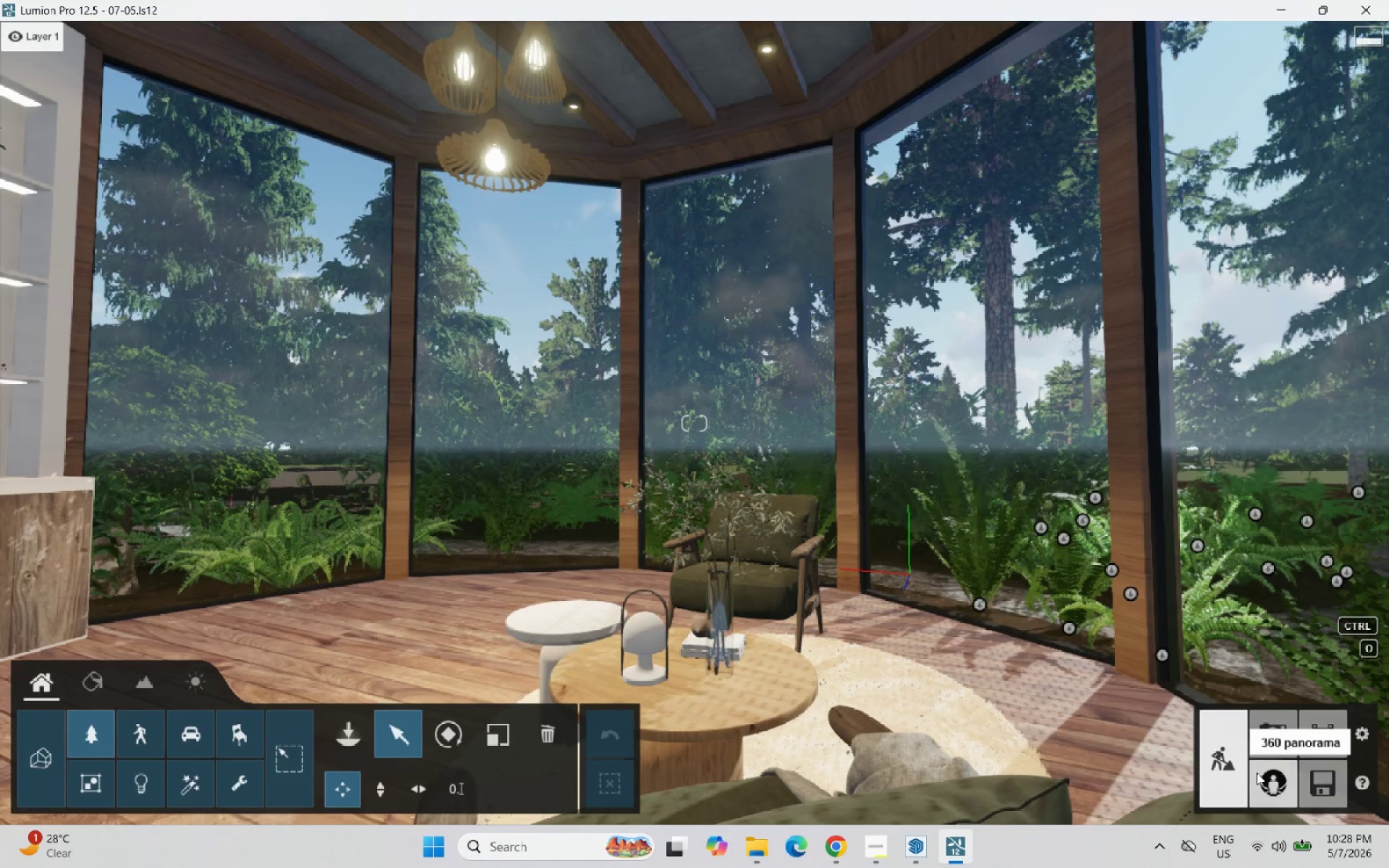 
mouse_move([1278, 742])
 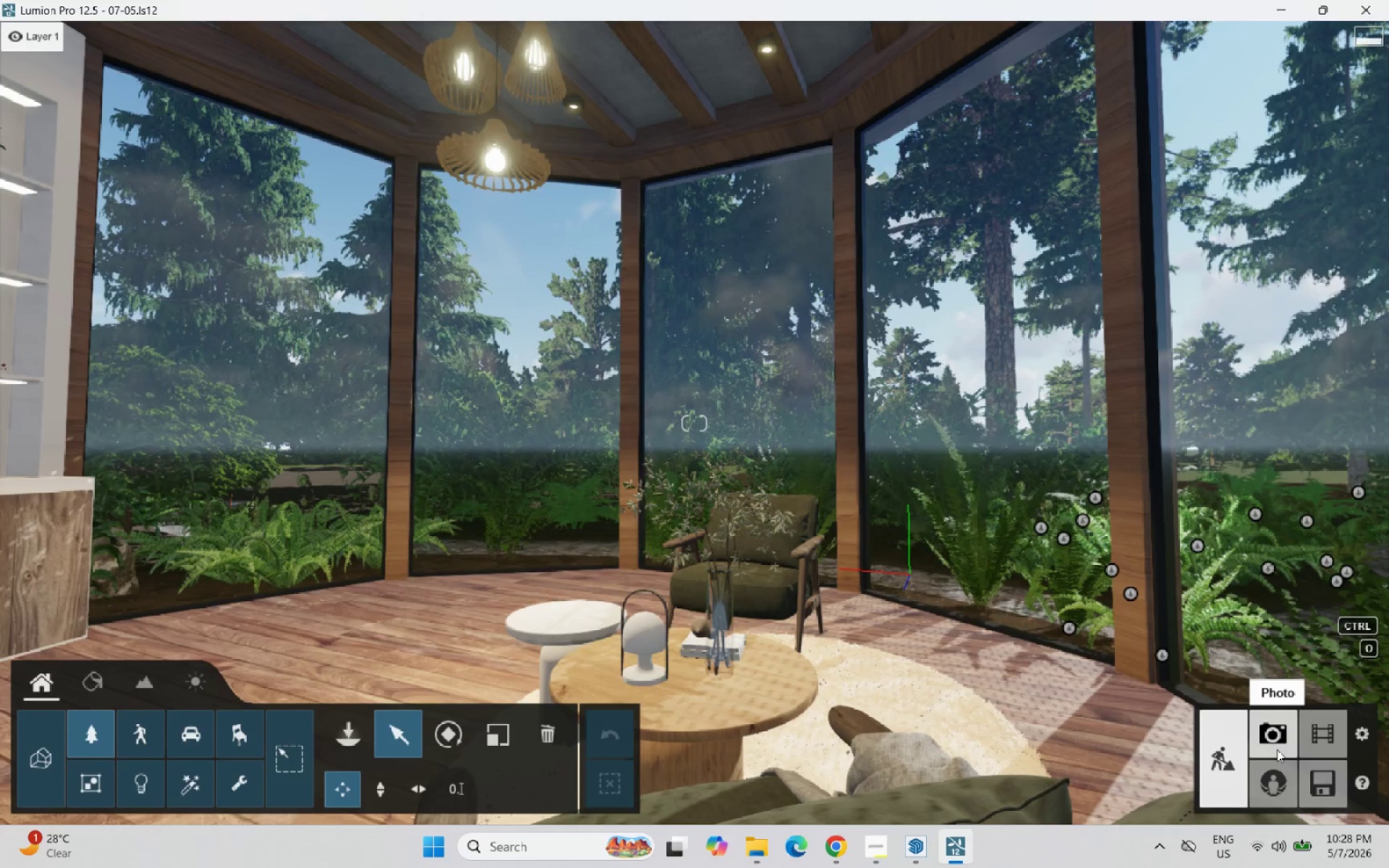 
double_click([1277, 749])
 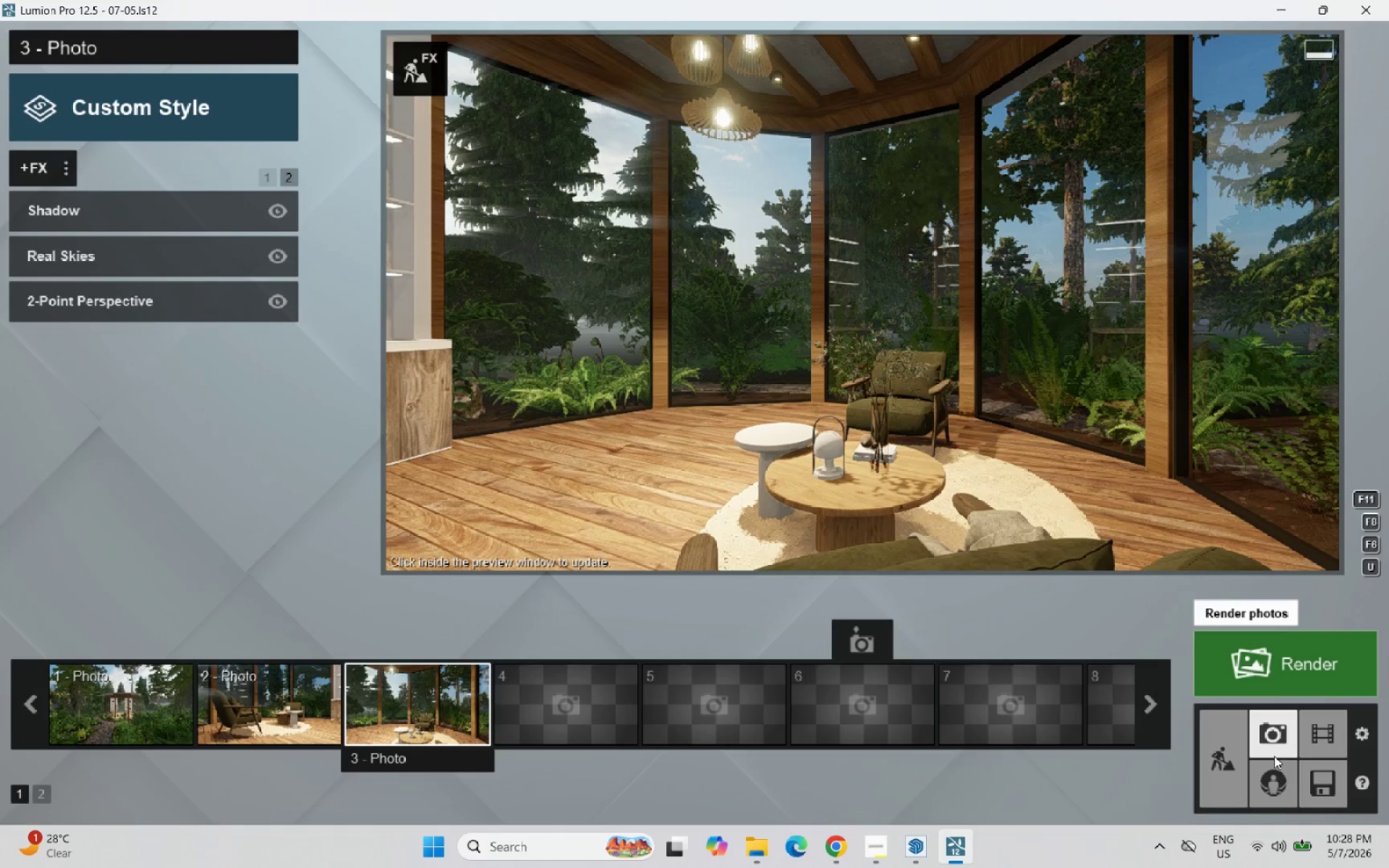 
double_click([1335, 796])
 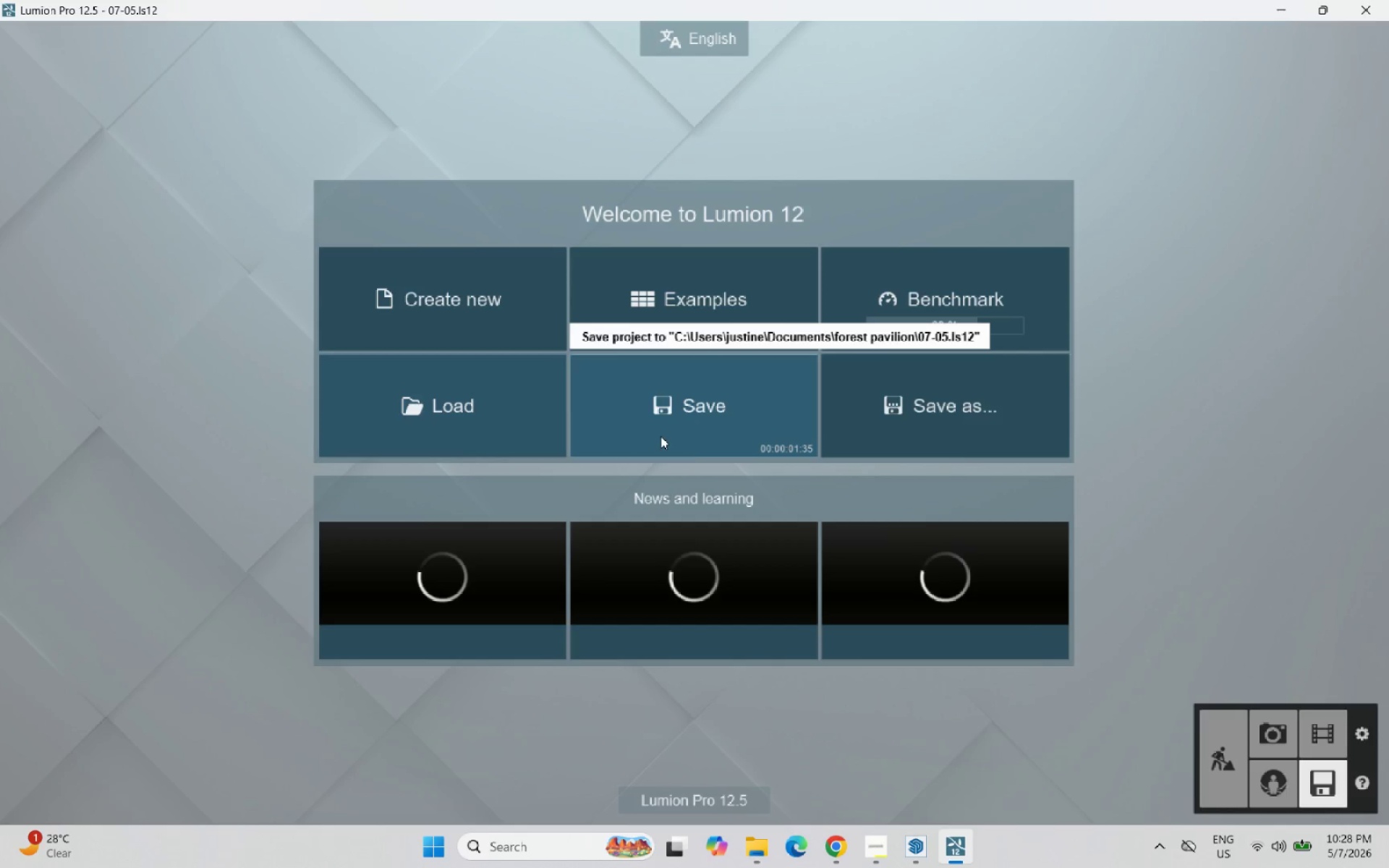 
left_click([700, 436])
 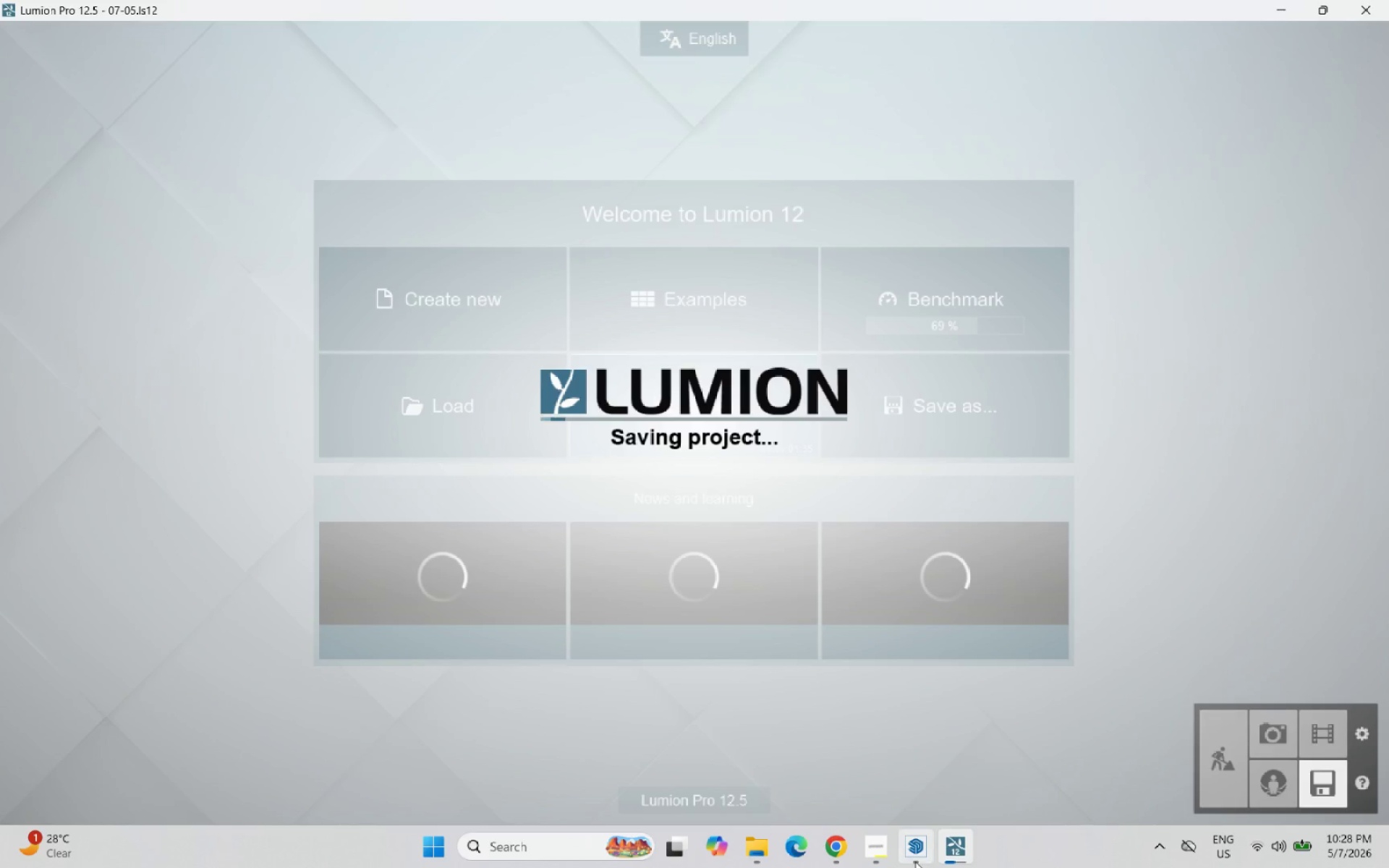 
left_click([880, 840])